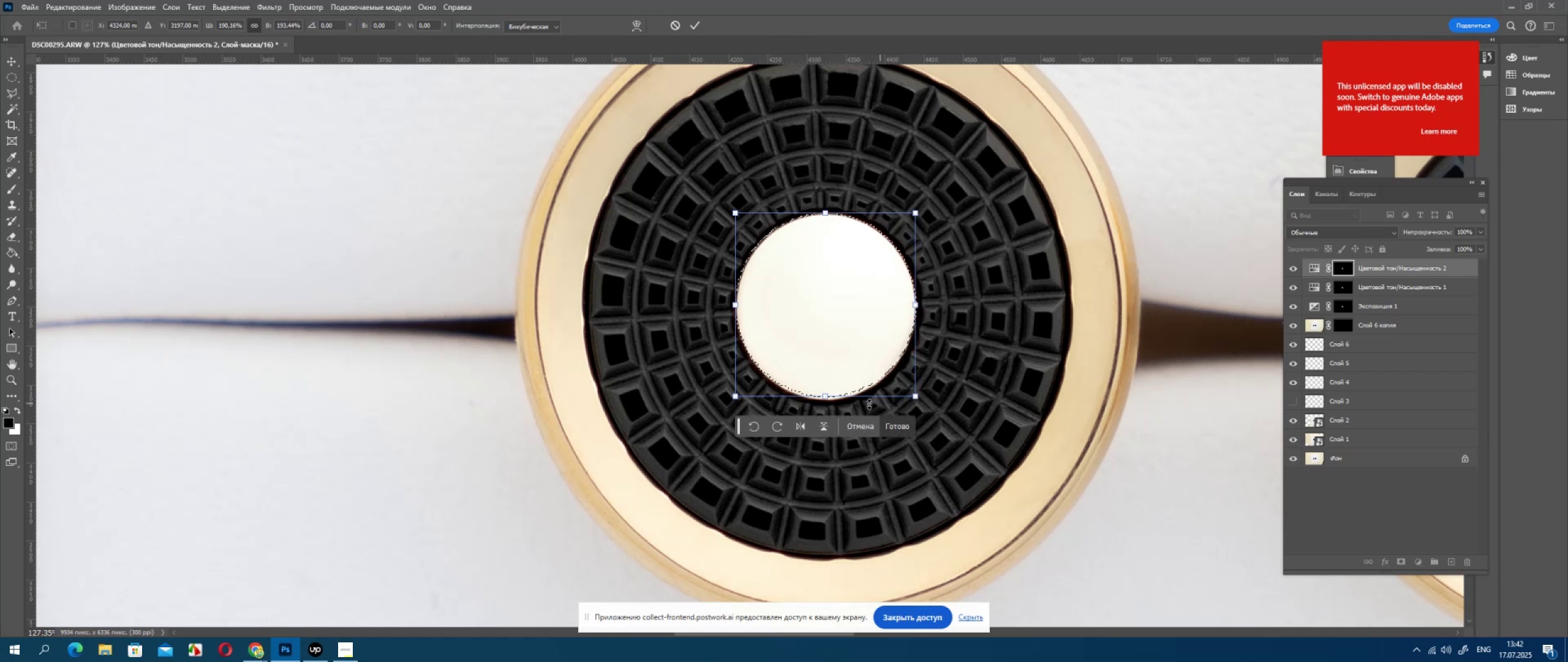 
hold_key(key=ShiftLeft, duration=1.03)
 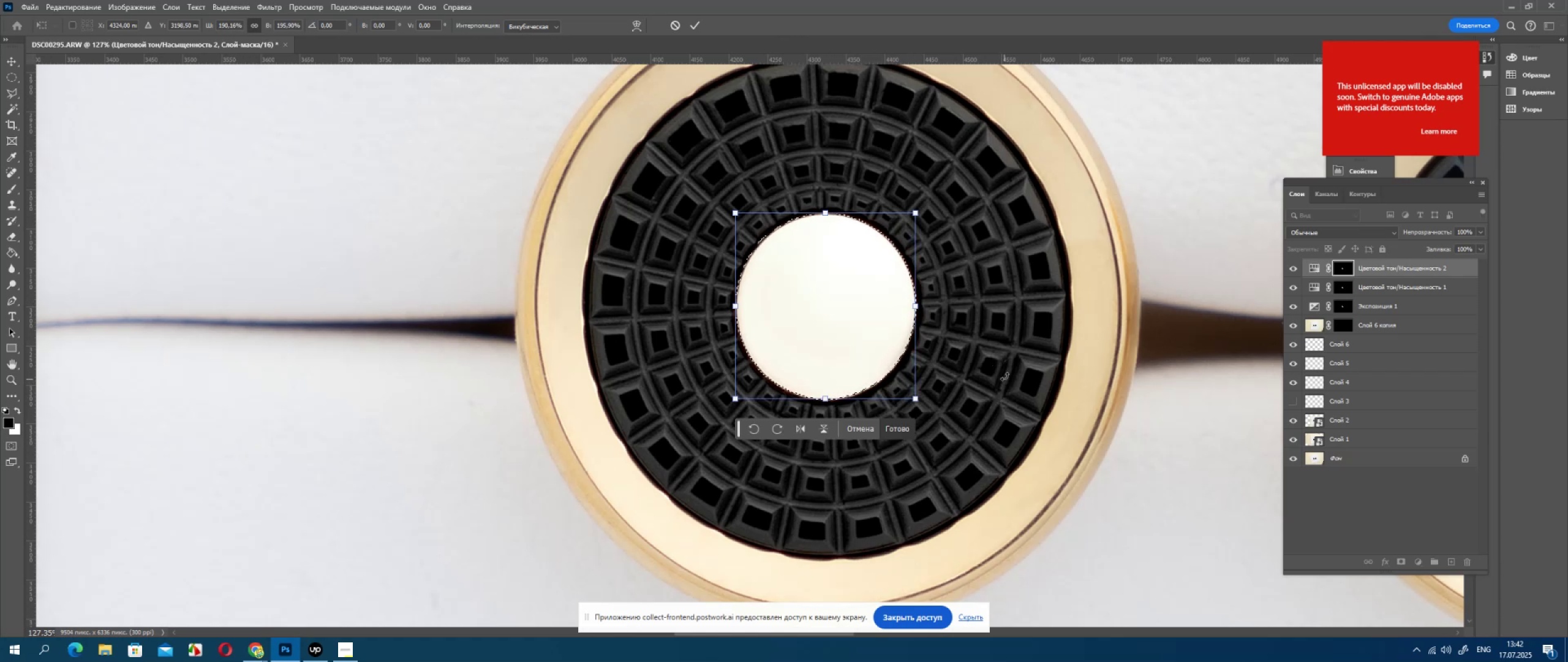 
key(ArrowRight)
 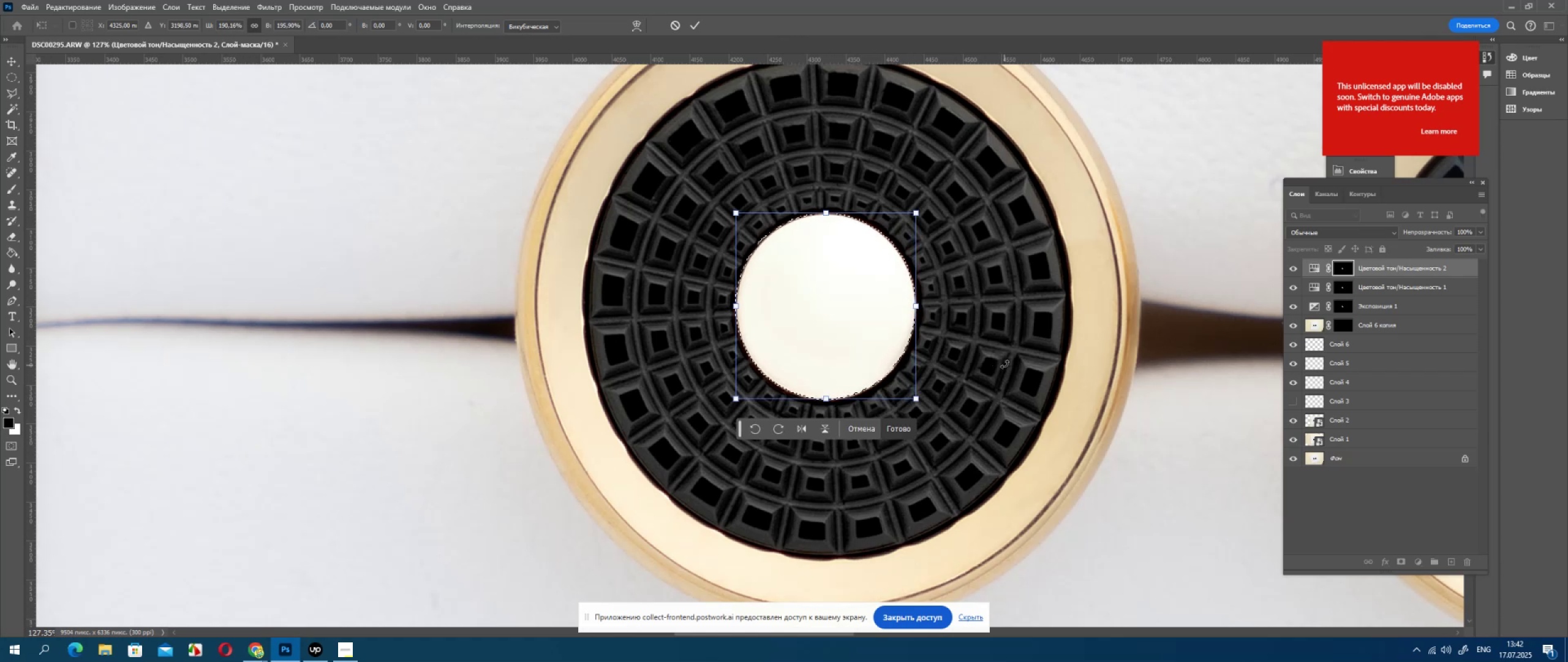 
key(ArrowDown)
 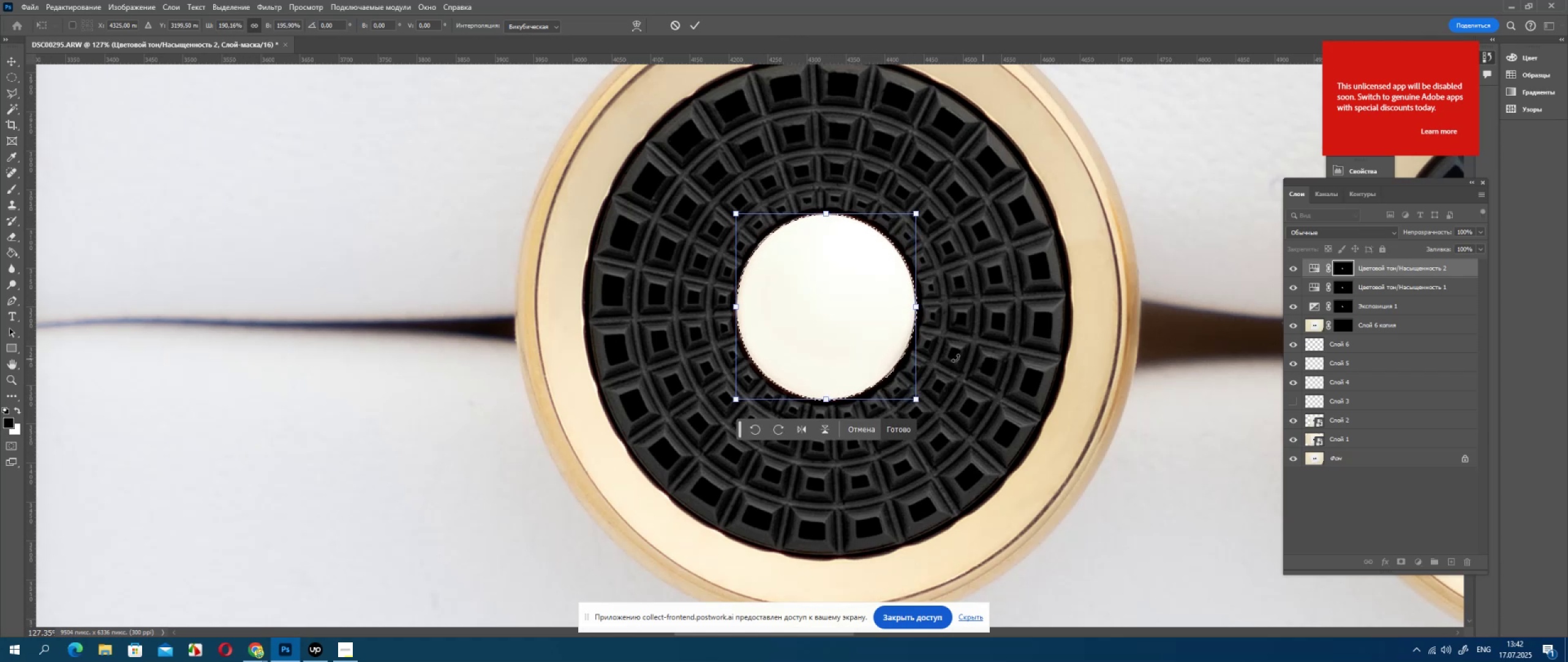 
key(ArrowRight)
 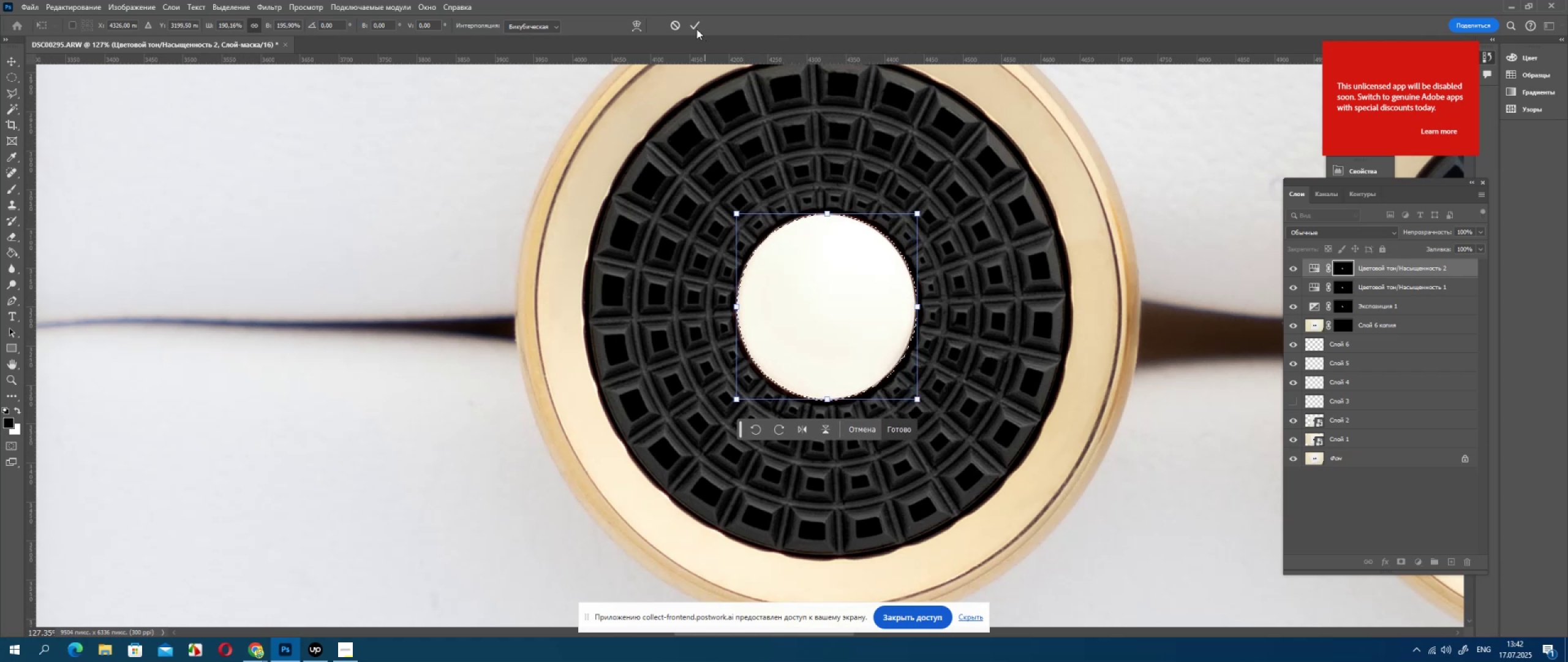 
left_click([696, 25])
 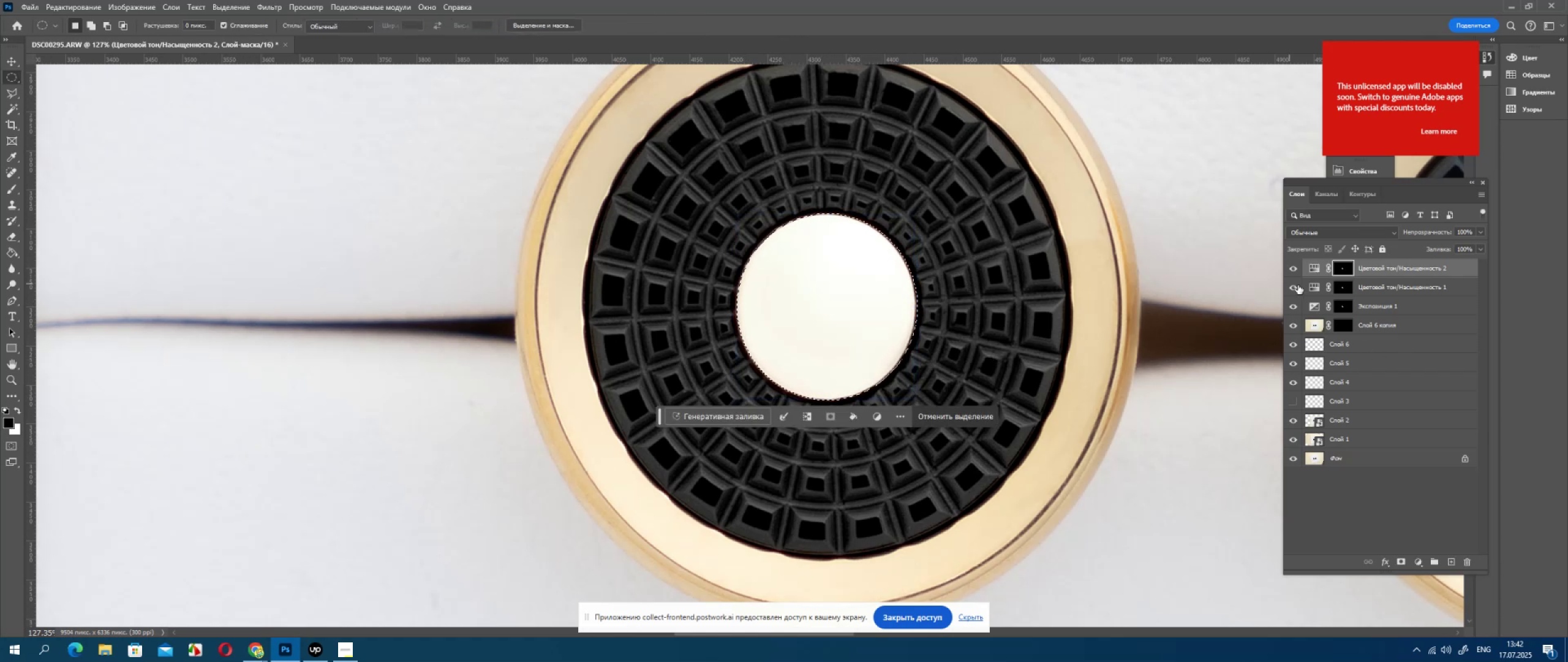 
left_click([1295, 287])
 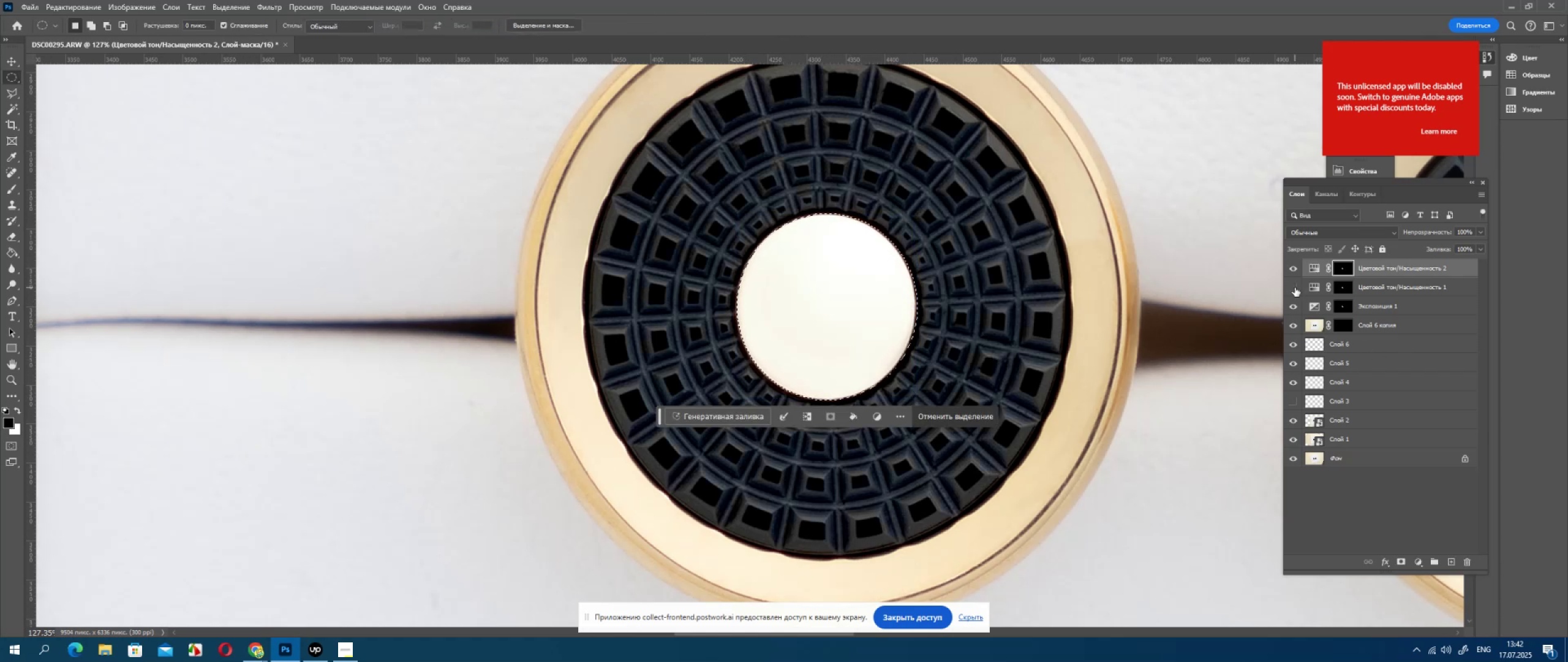 
left_click([1295, 287])
 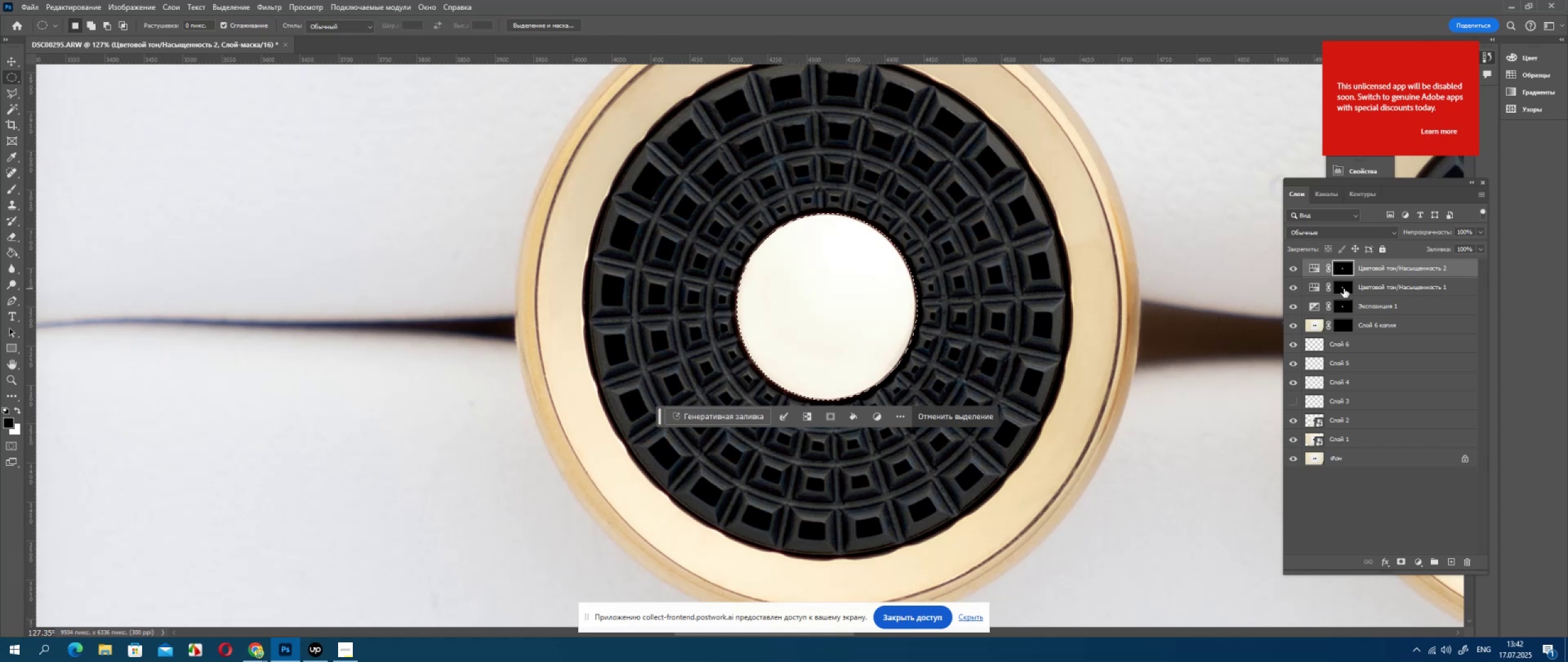 
left_click([1344, 289])
 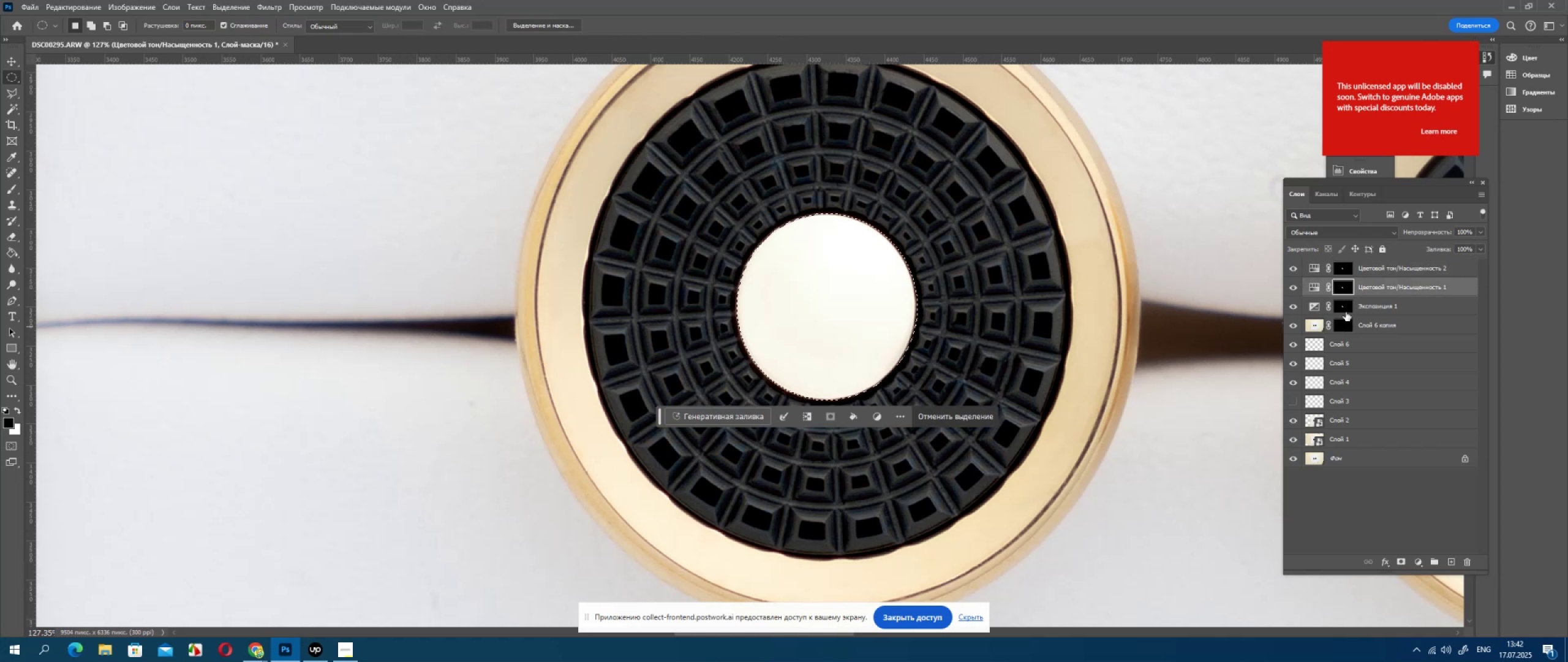 
left_click([1346, 310])
 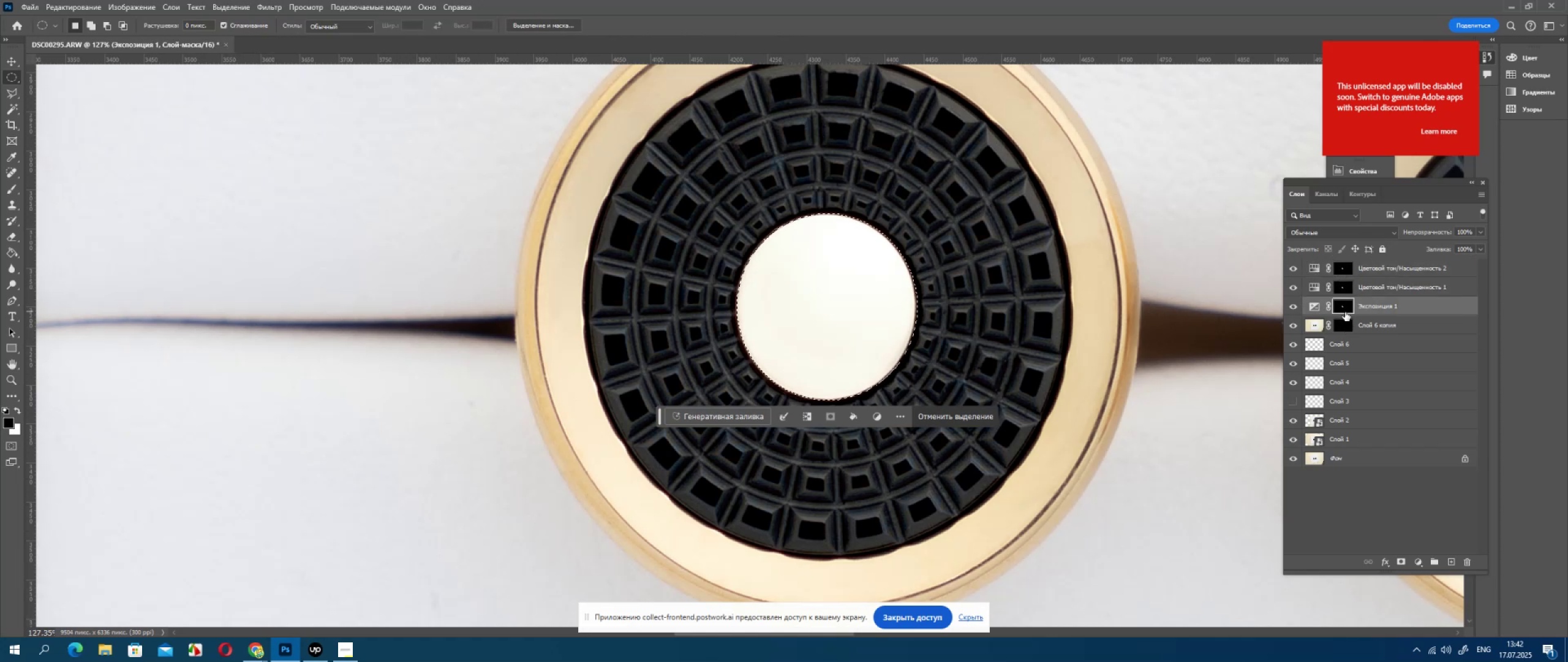 
key(Delete)
 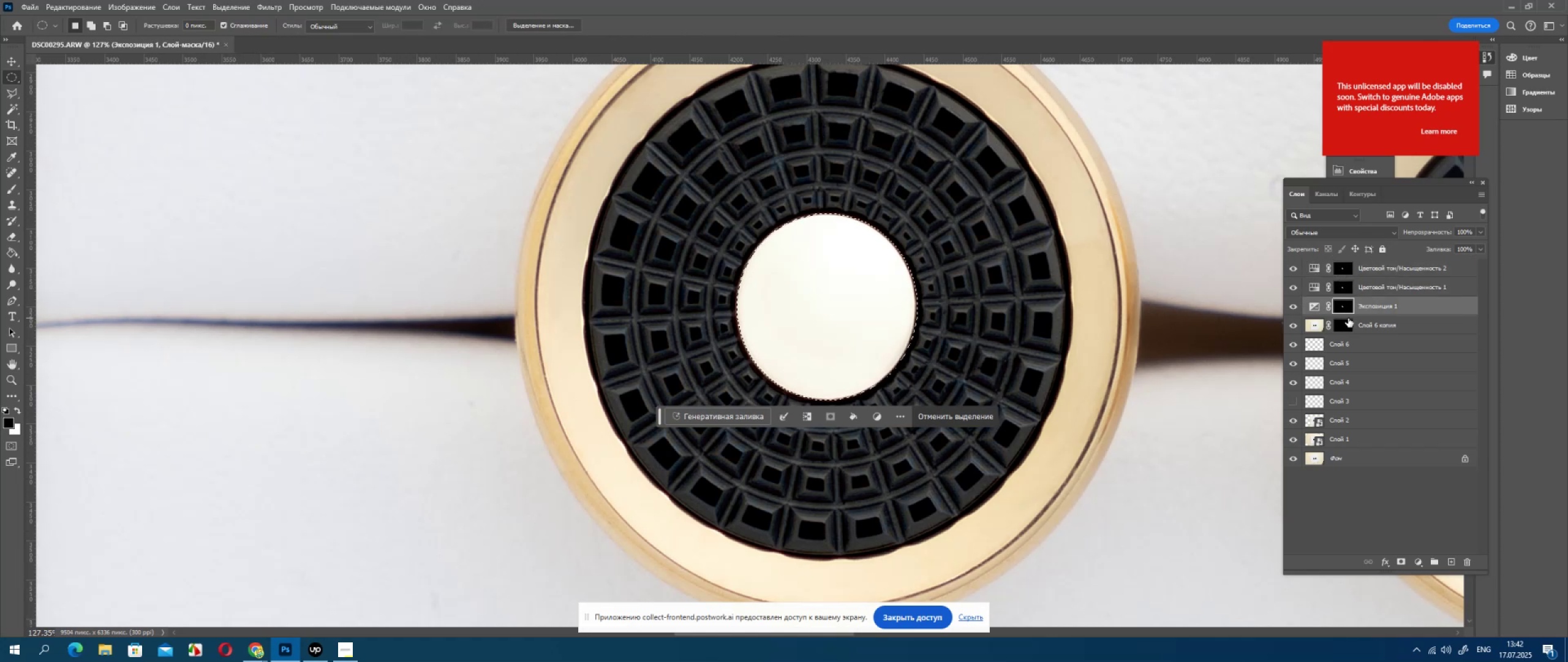 
key(X)
 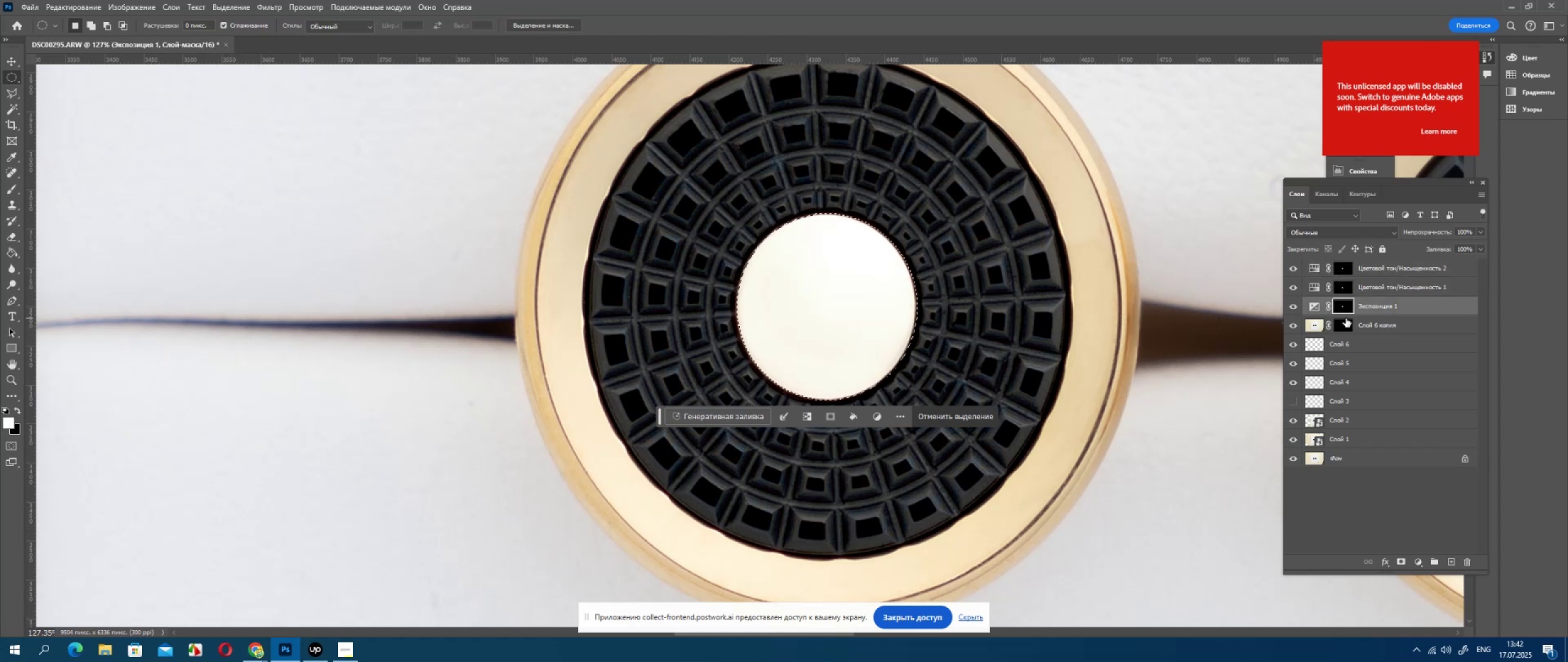 
key(Delete)
 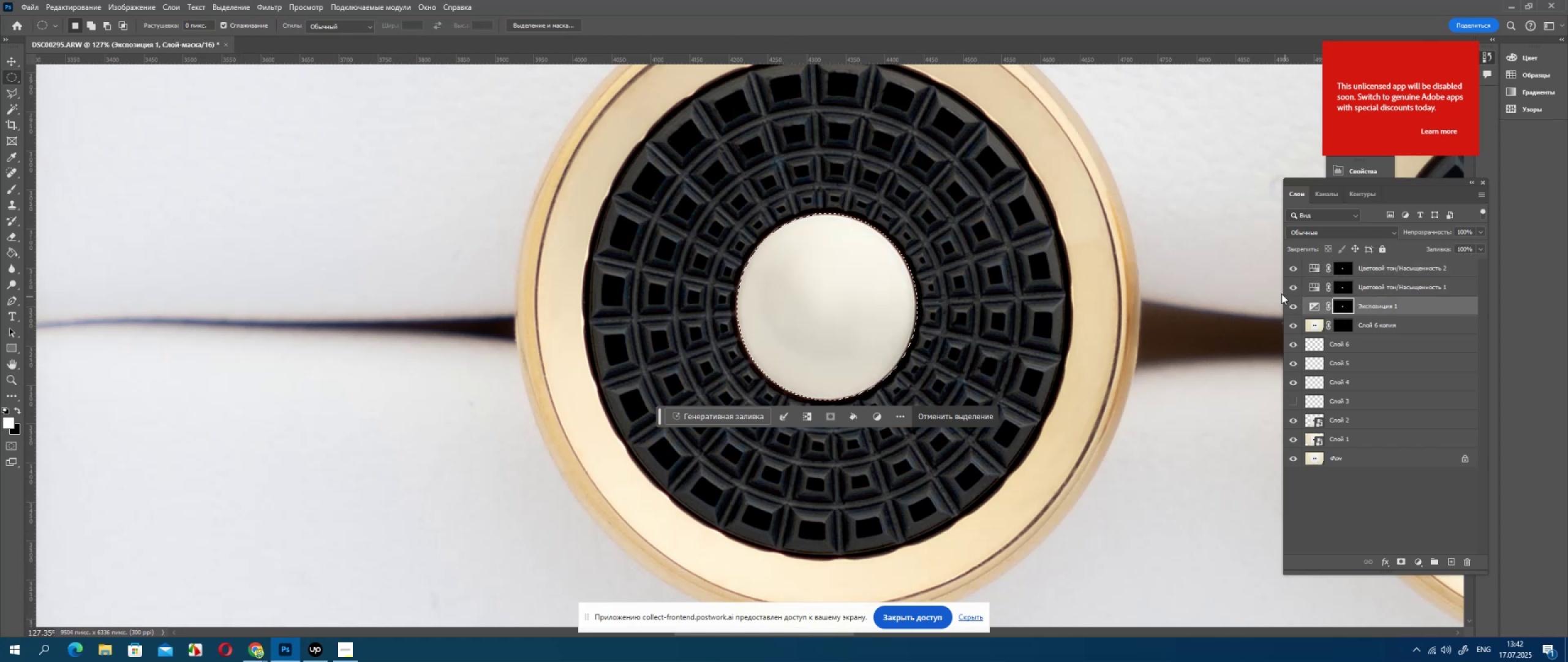 
left_click([1292, 291])
 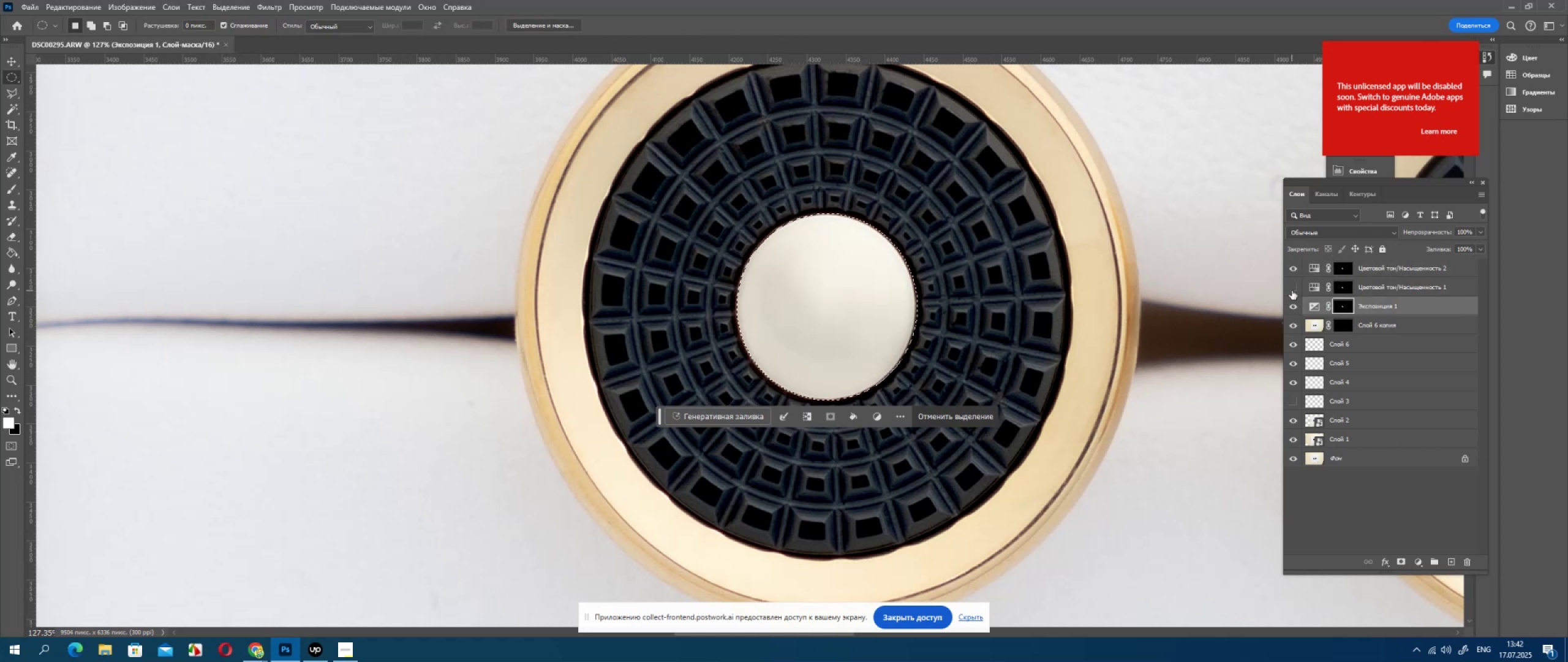 
left_click([1292, 291])
 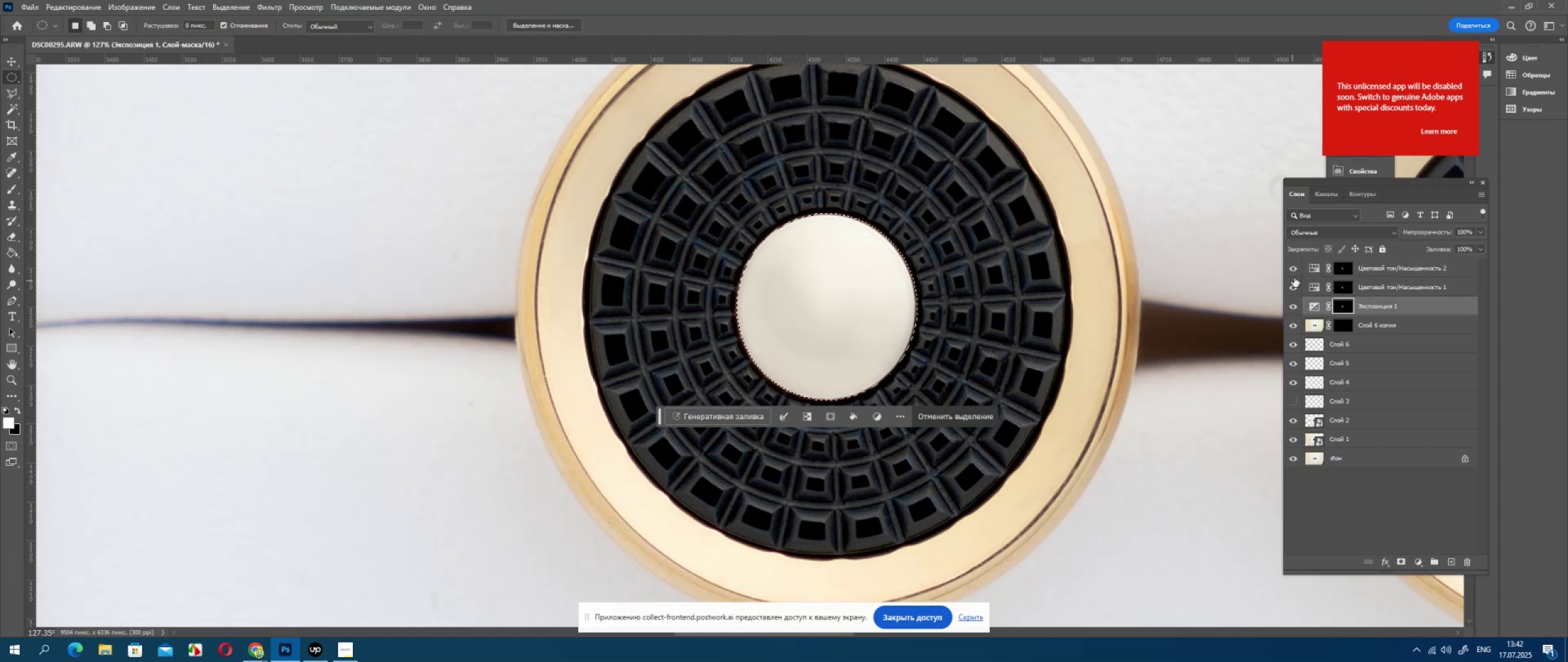 
left_click([1295, 272])
 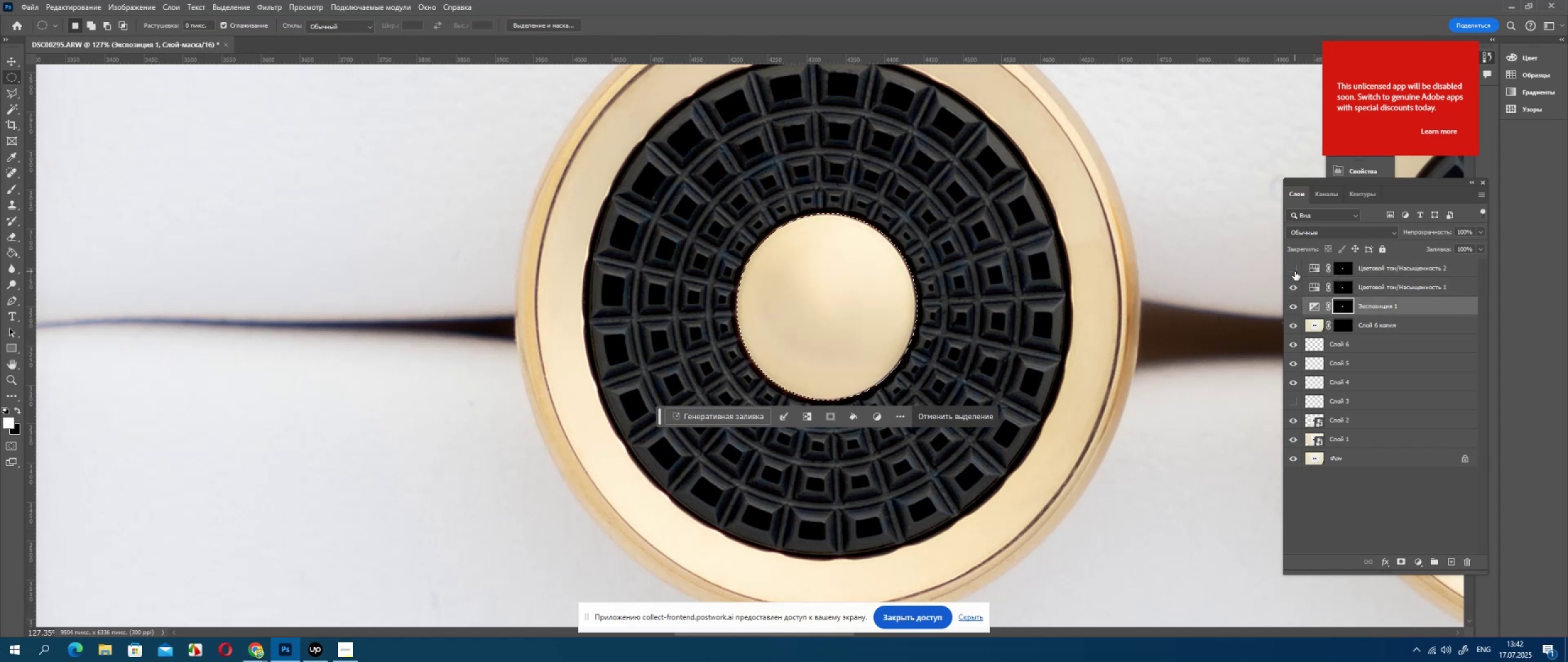 
left_click([1295, 272])
 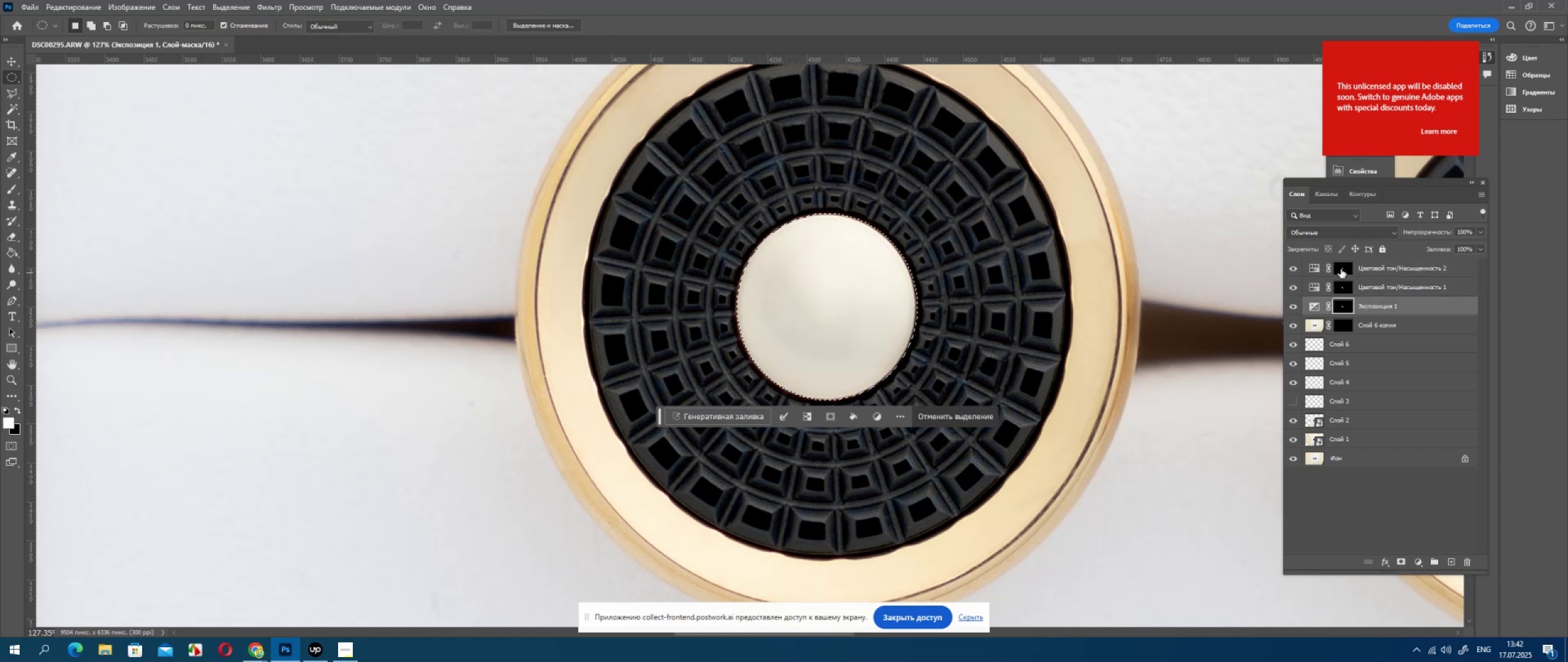 
left_click([1342, 268])
 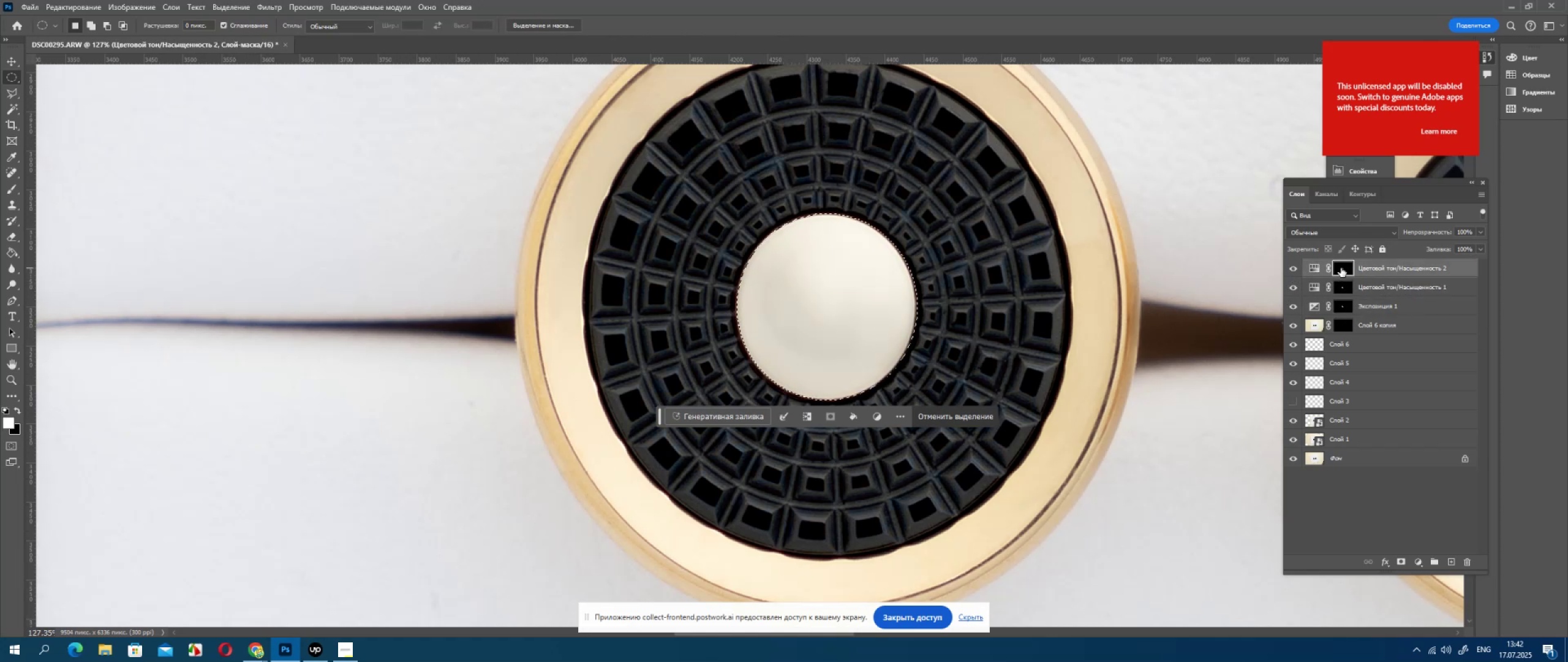 
key(Delete)
 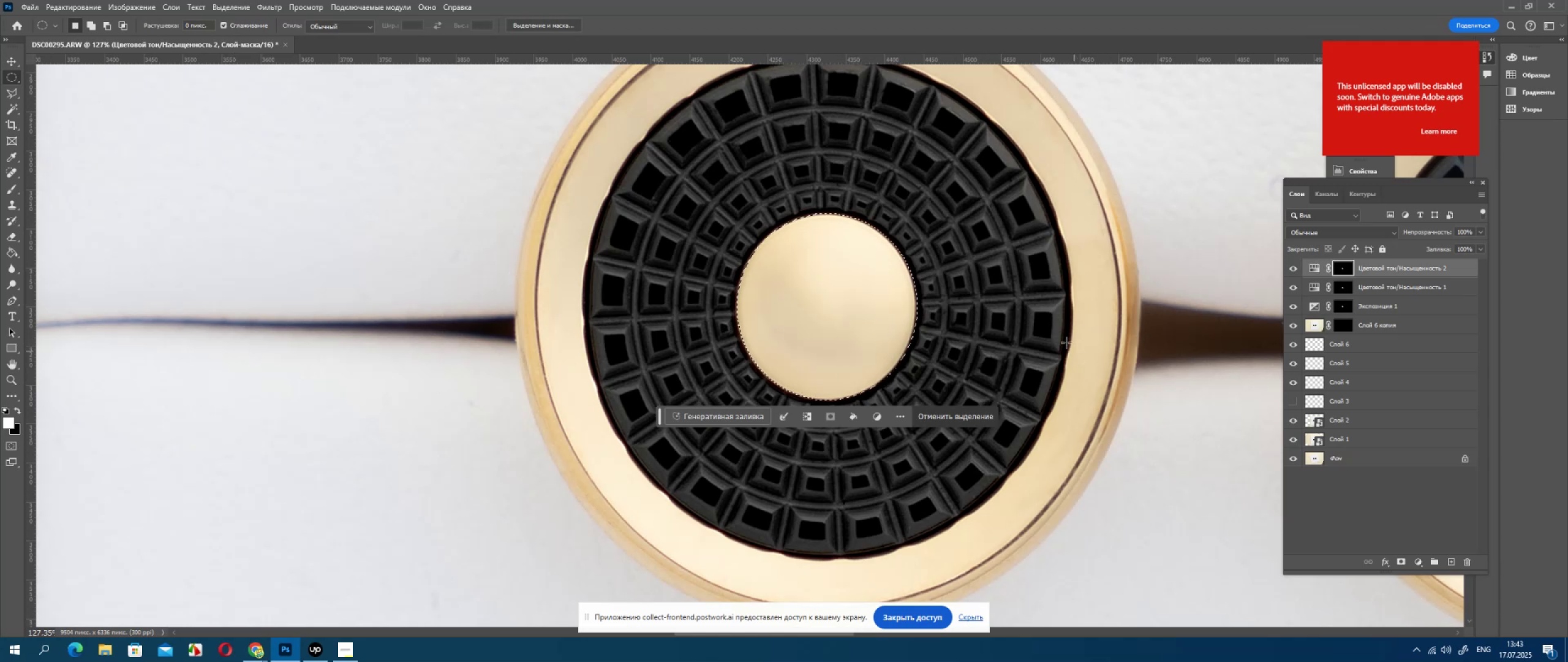 
wait(5.3)
 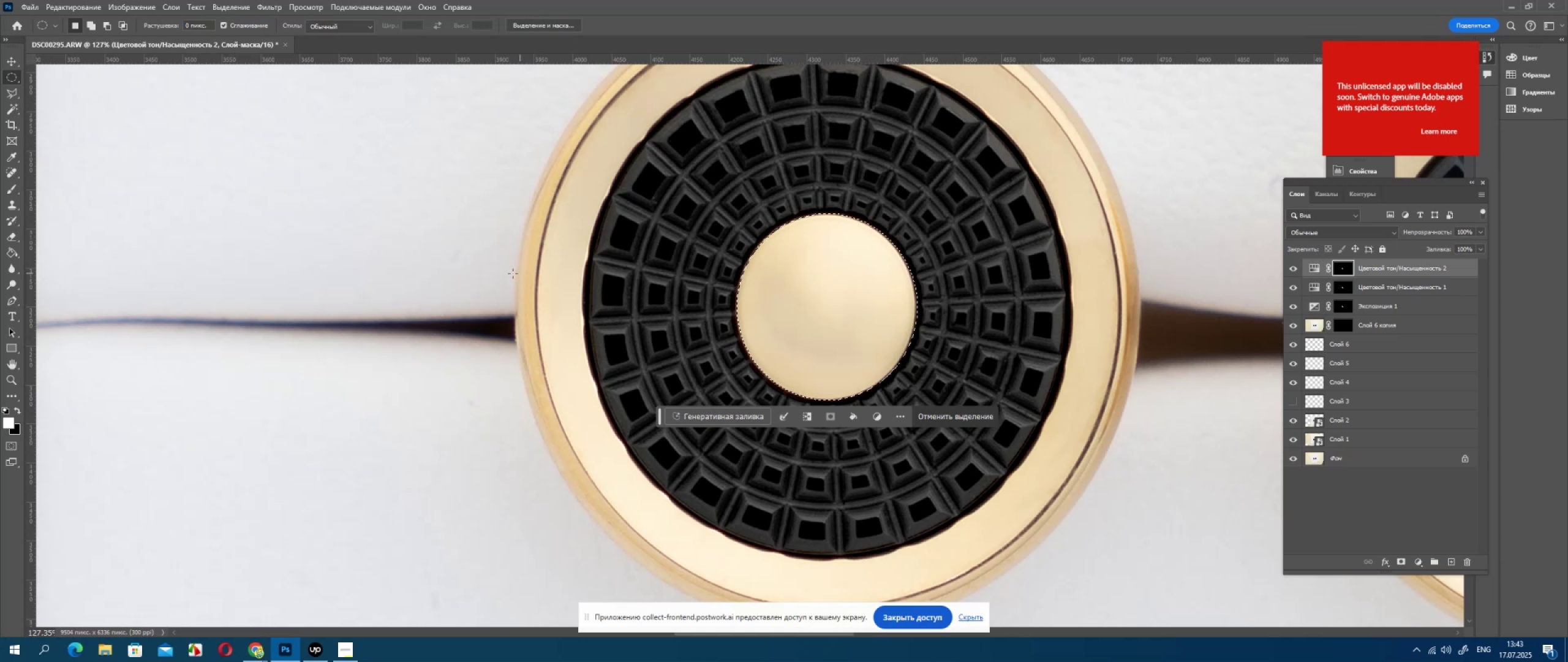 
left_click([1417, 565])
 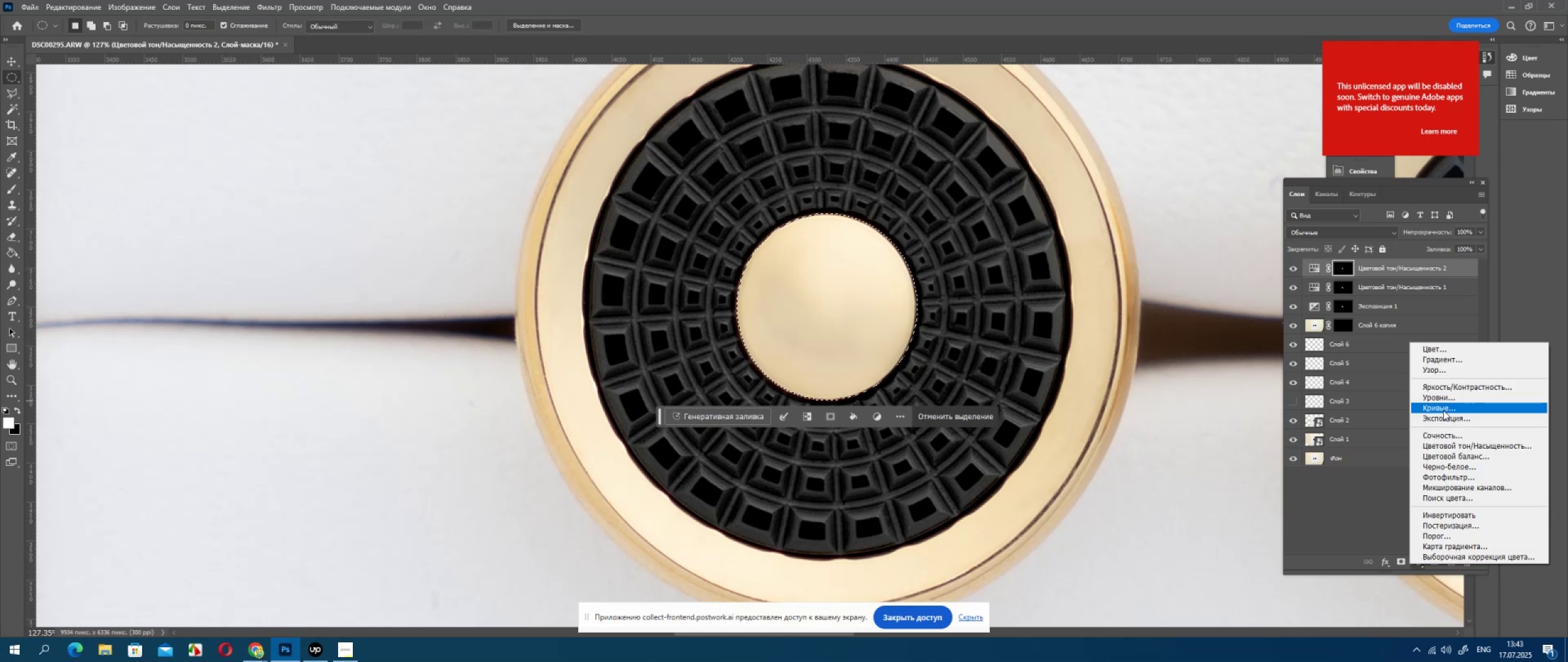 
left_click([1443, 415])
 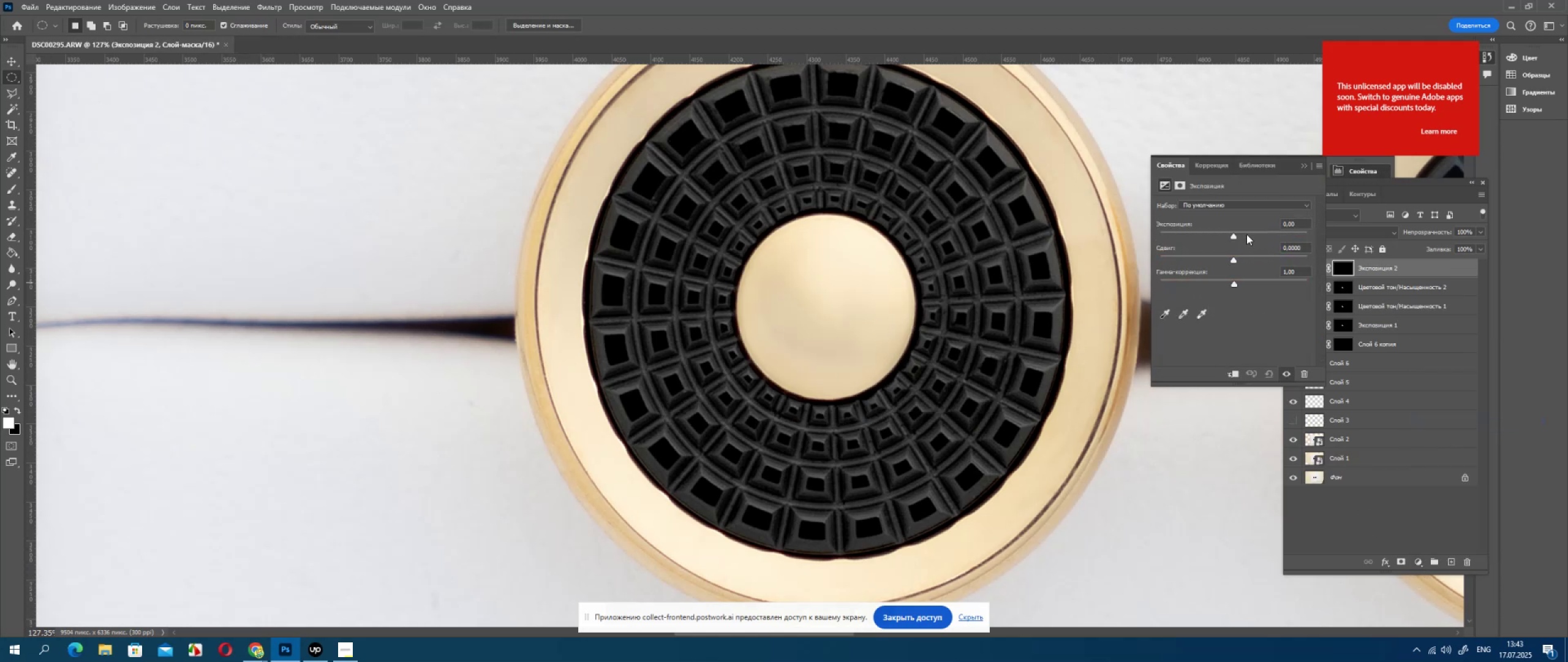 
left_click([1245, 234])
 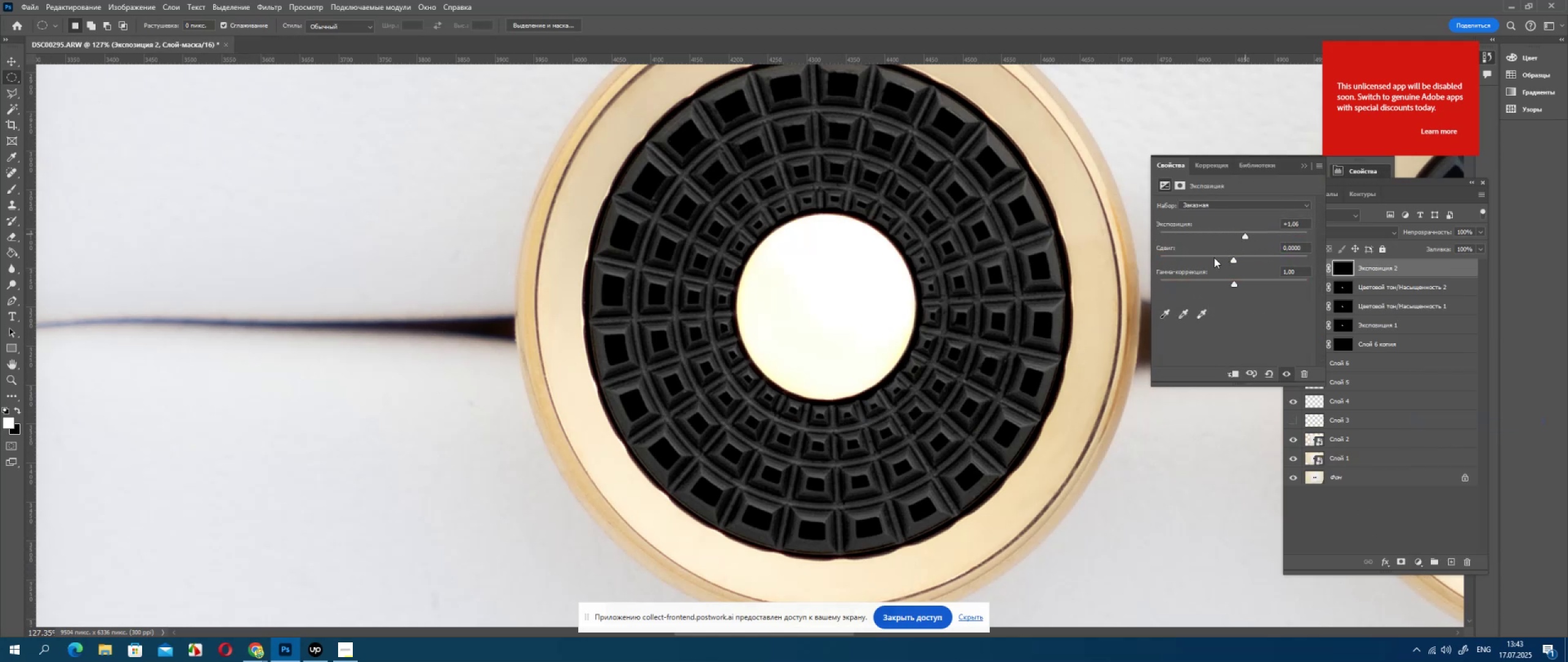 
left_click([1214, 257])
 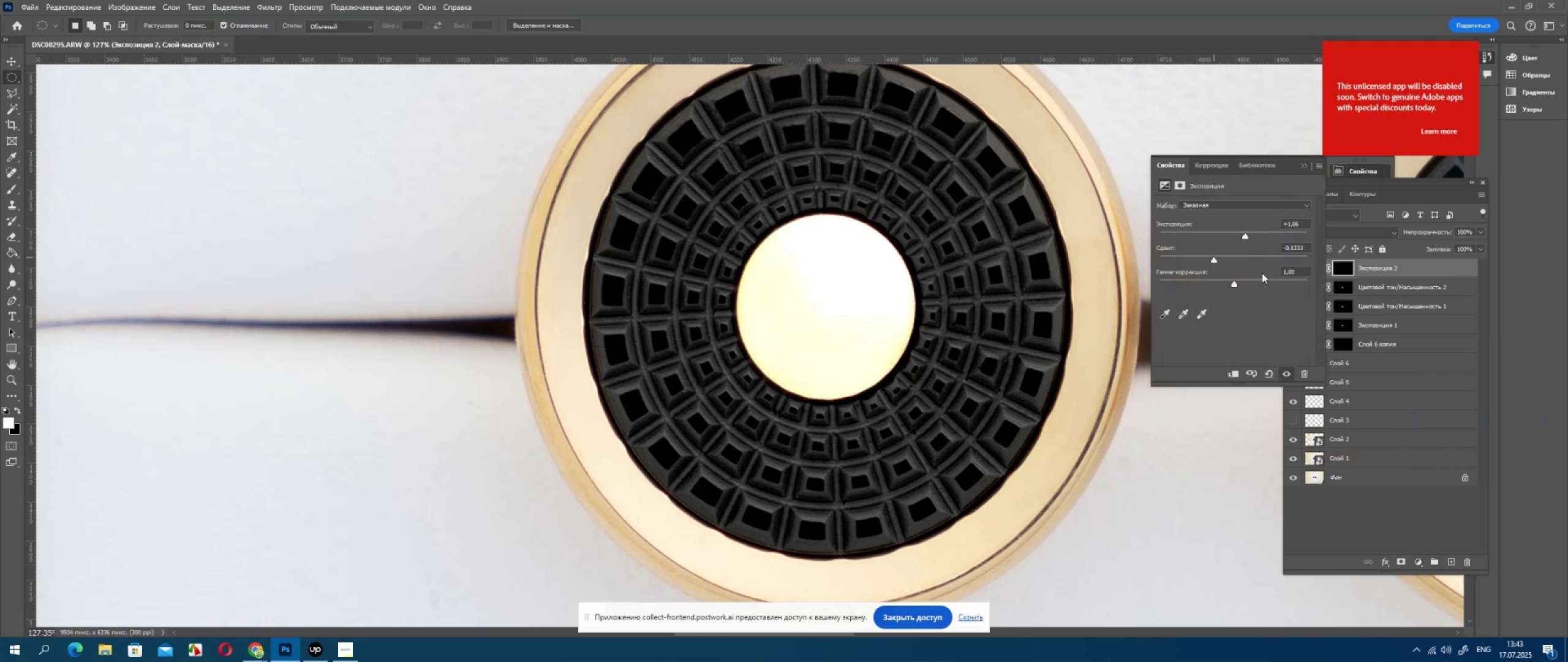 
left_click([1259, 275])
 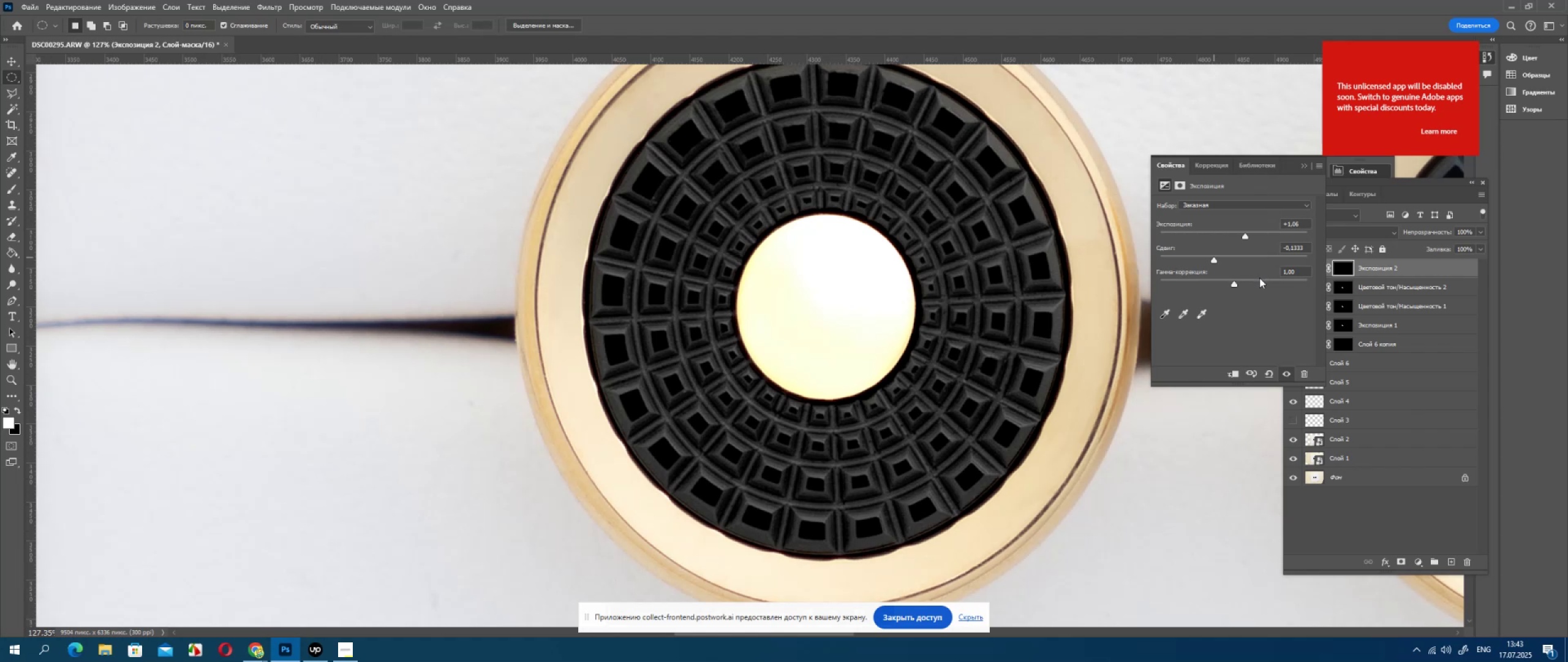 
left_click([1259, 278])
 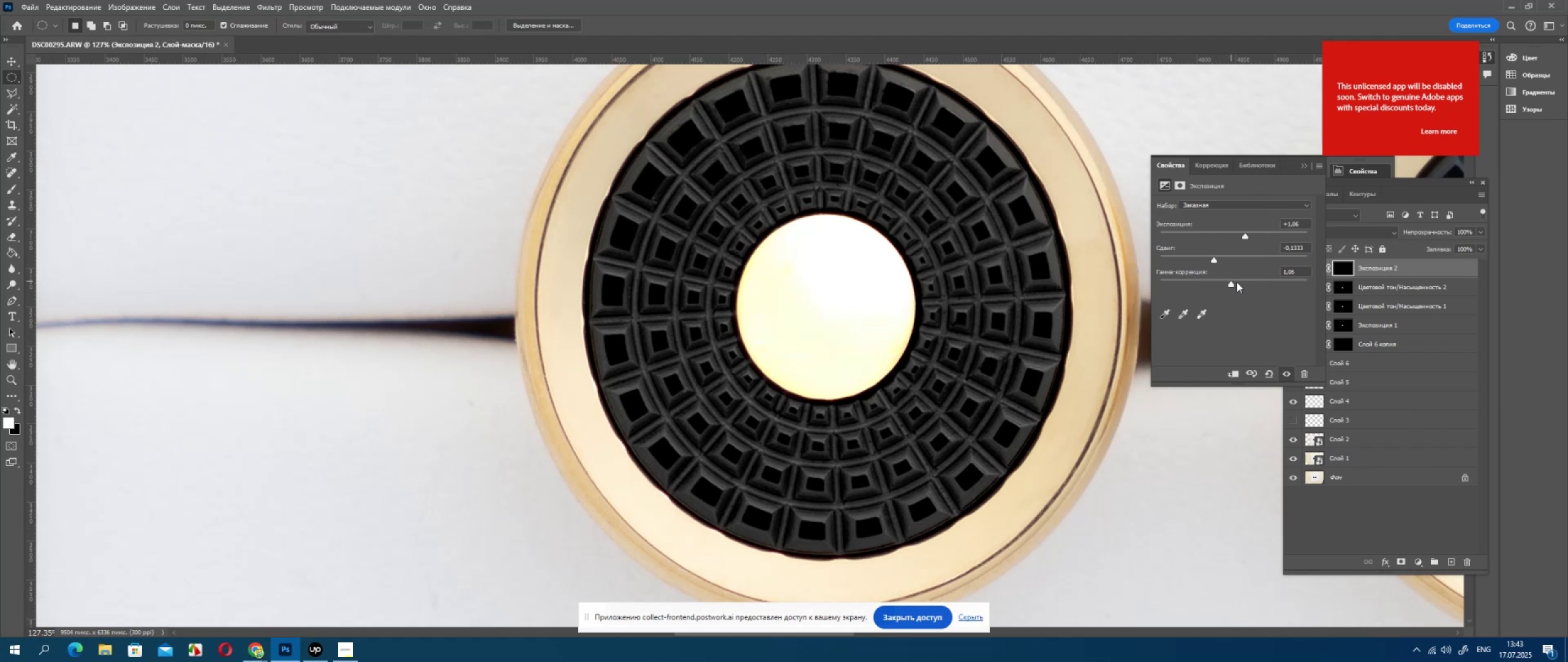 
double_click([1245, 281])
 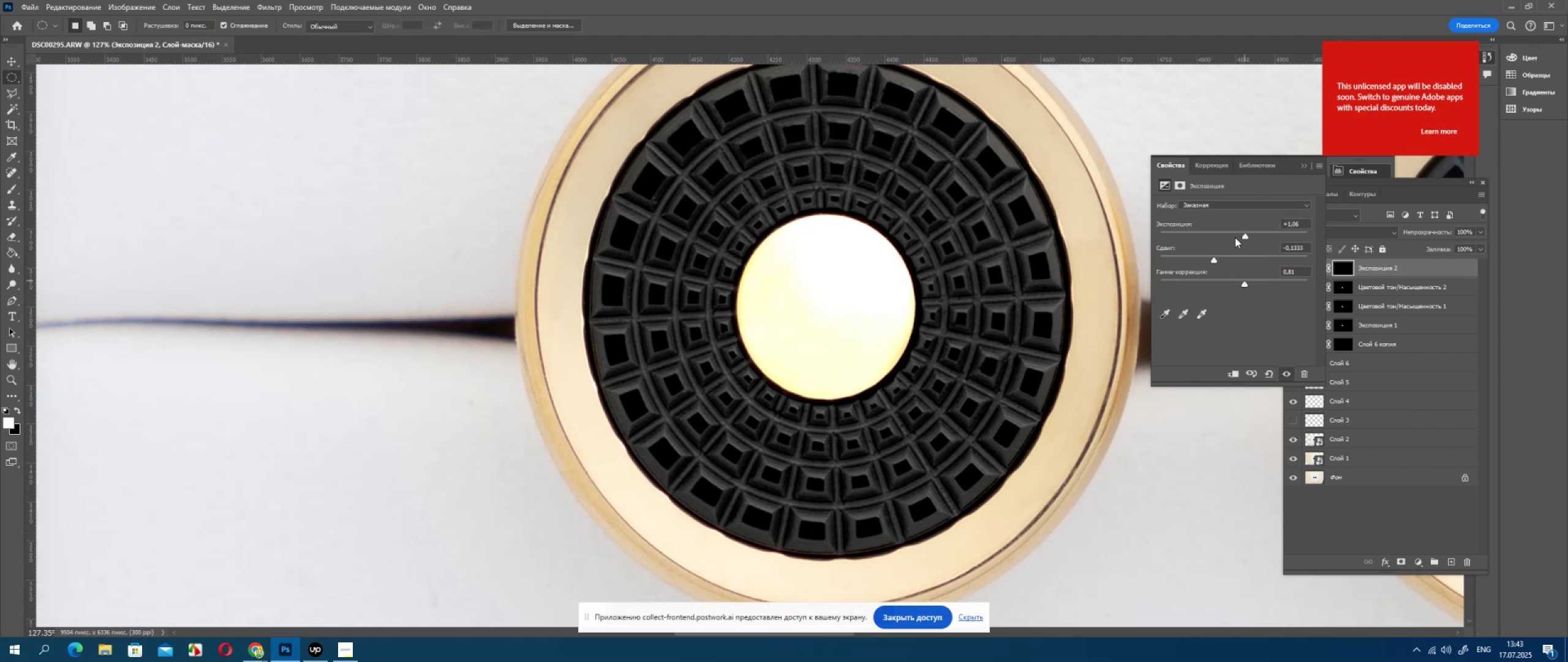 
left_click([1235, 237])
 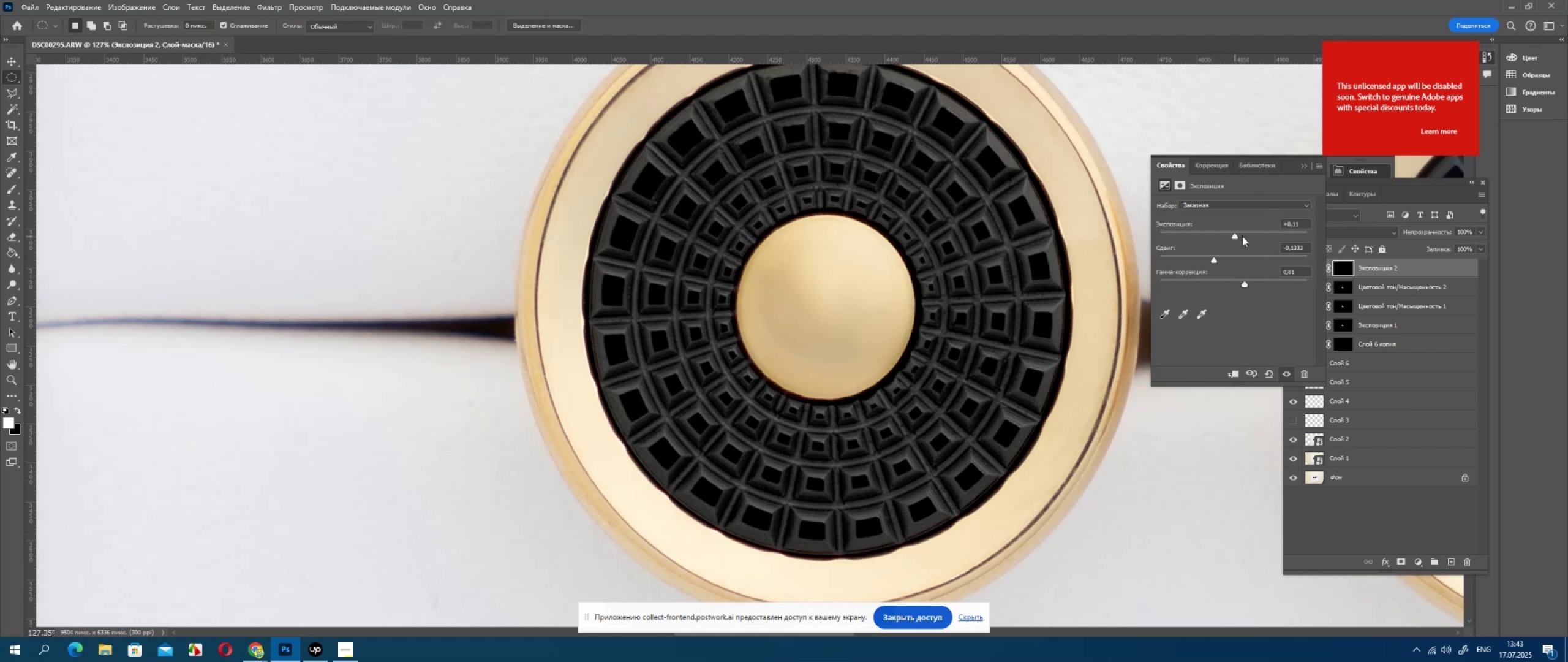 
left_click([1242, 236])
 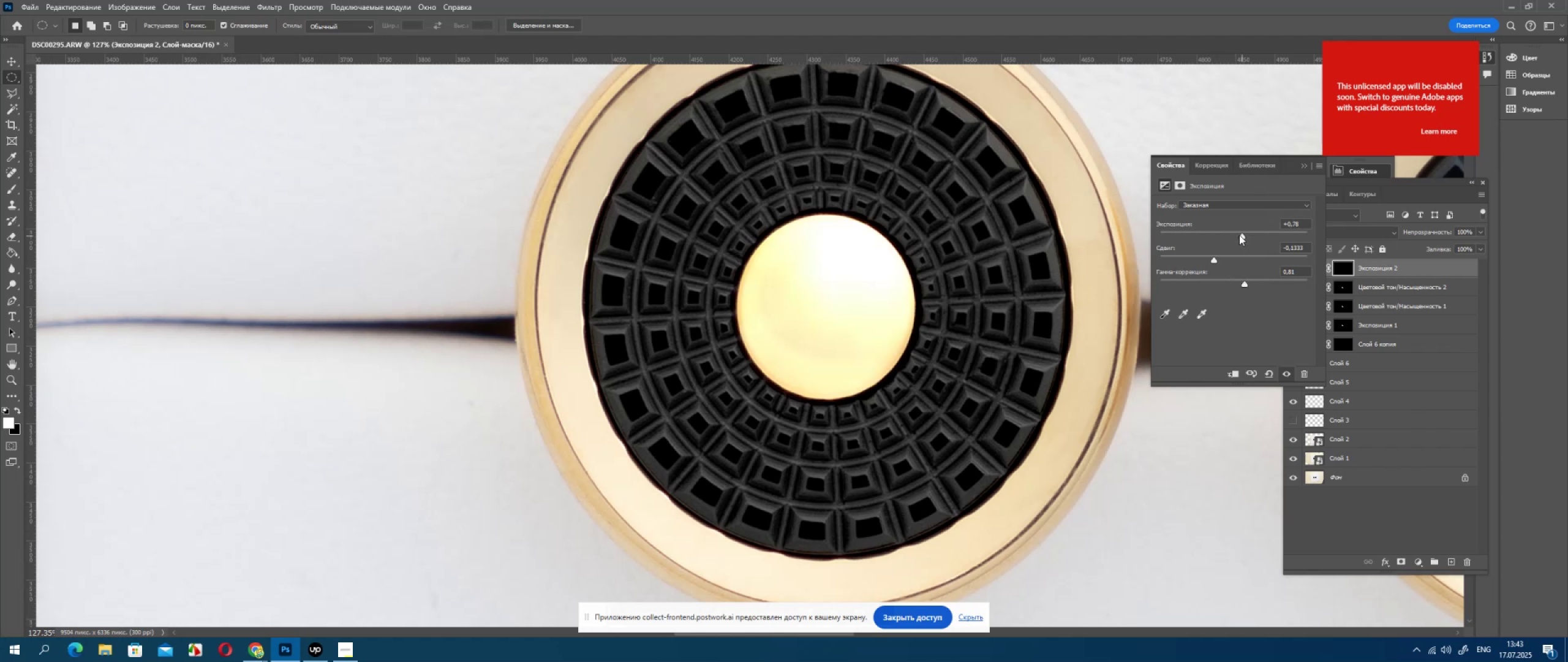 
left_click([1238, 235])
 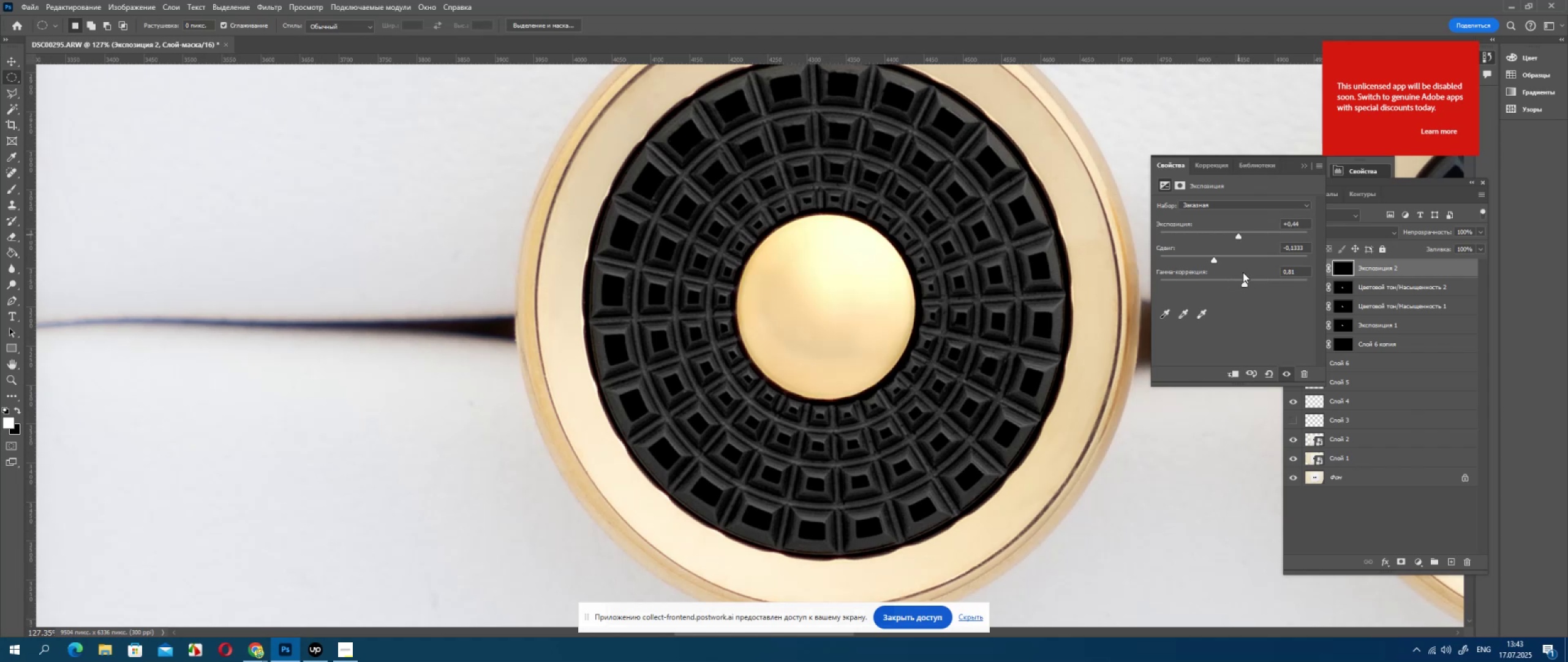 
left_click([1250, 281])
 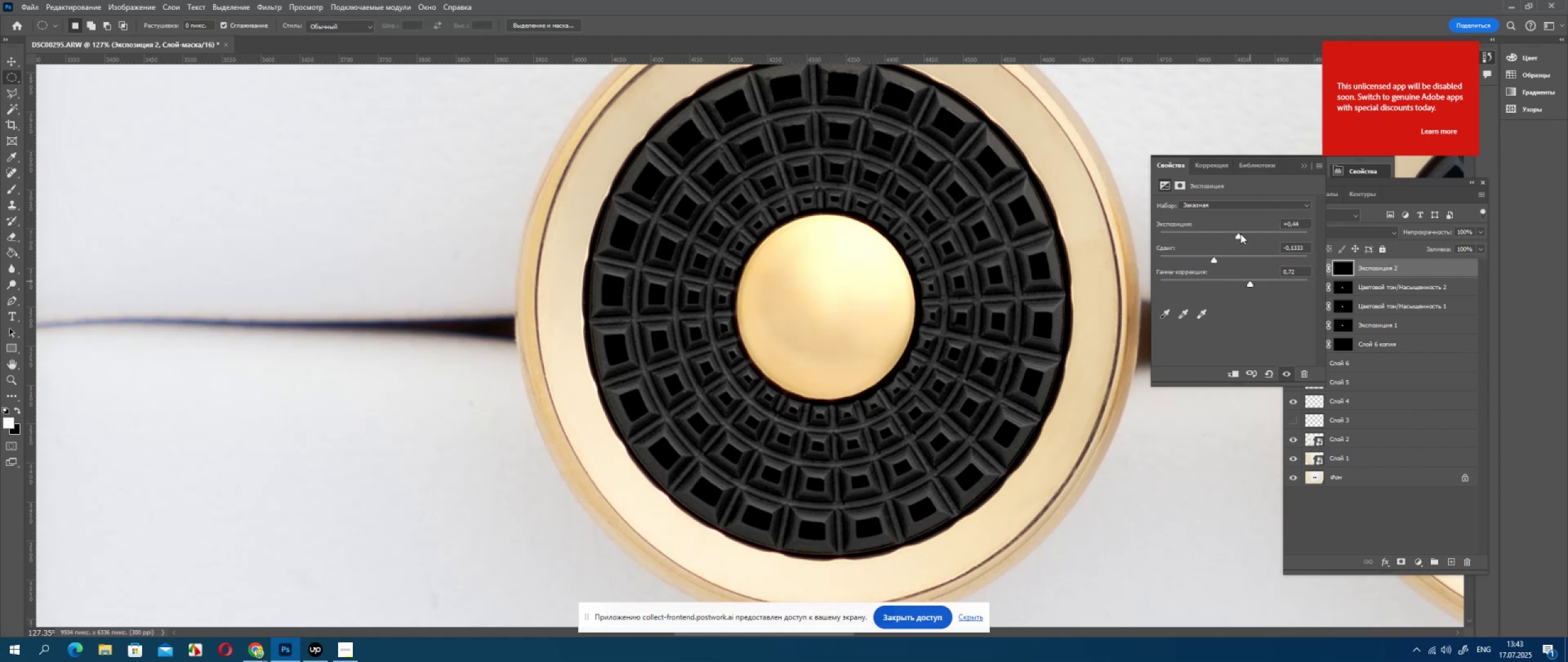 
left_click([1240, 234])
 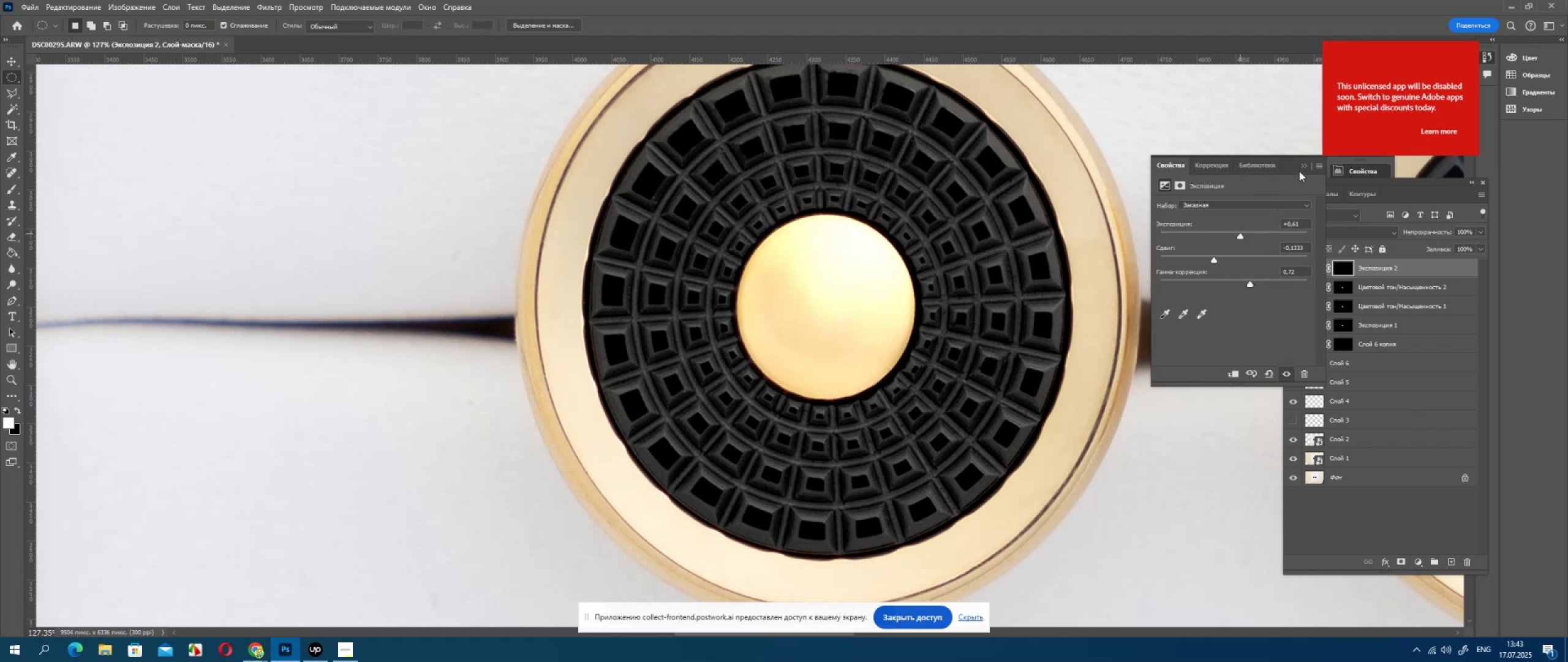 
left_click([1304, 166])
 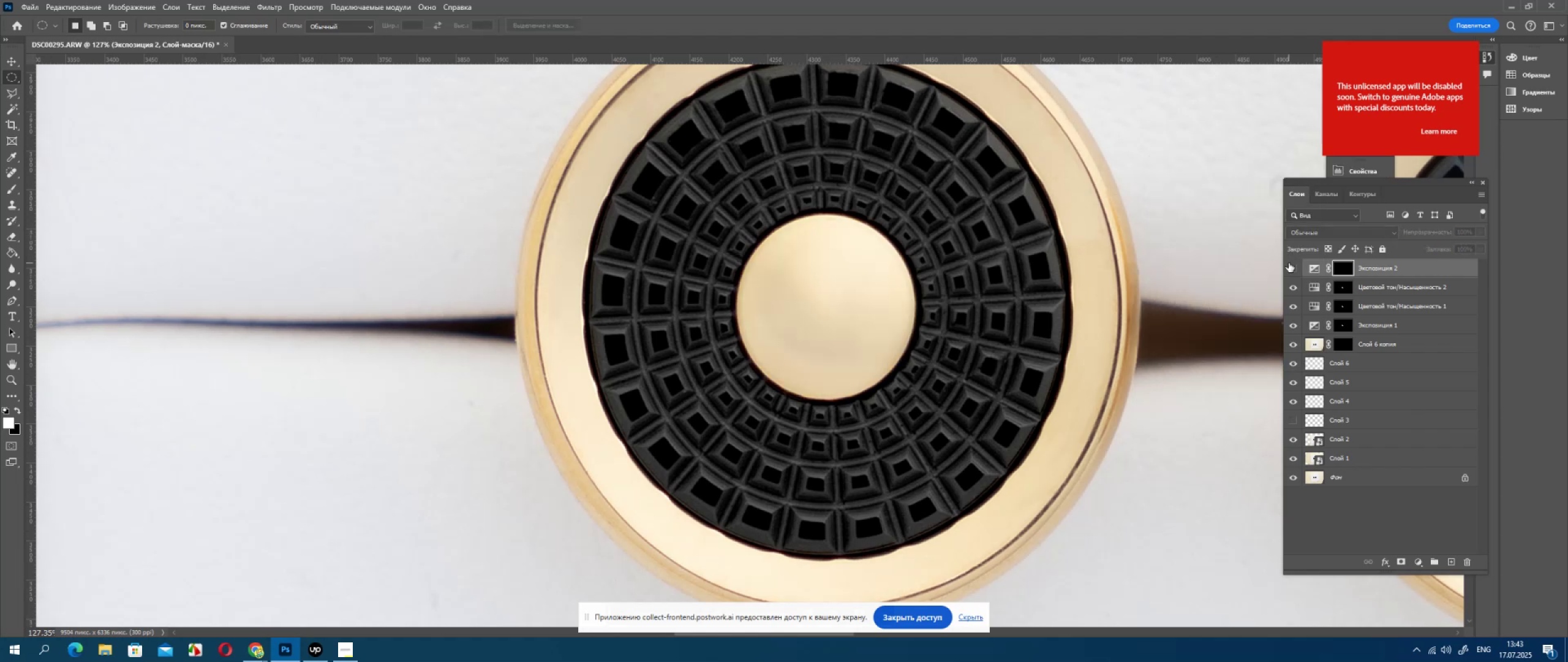 
double_click([1289, 263])
 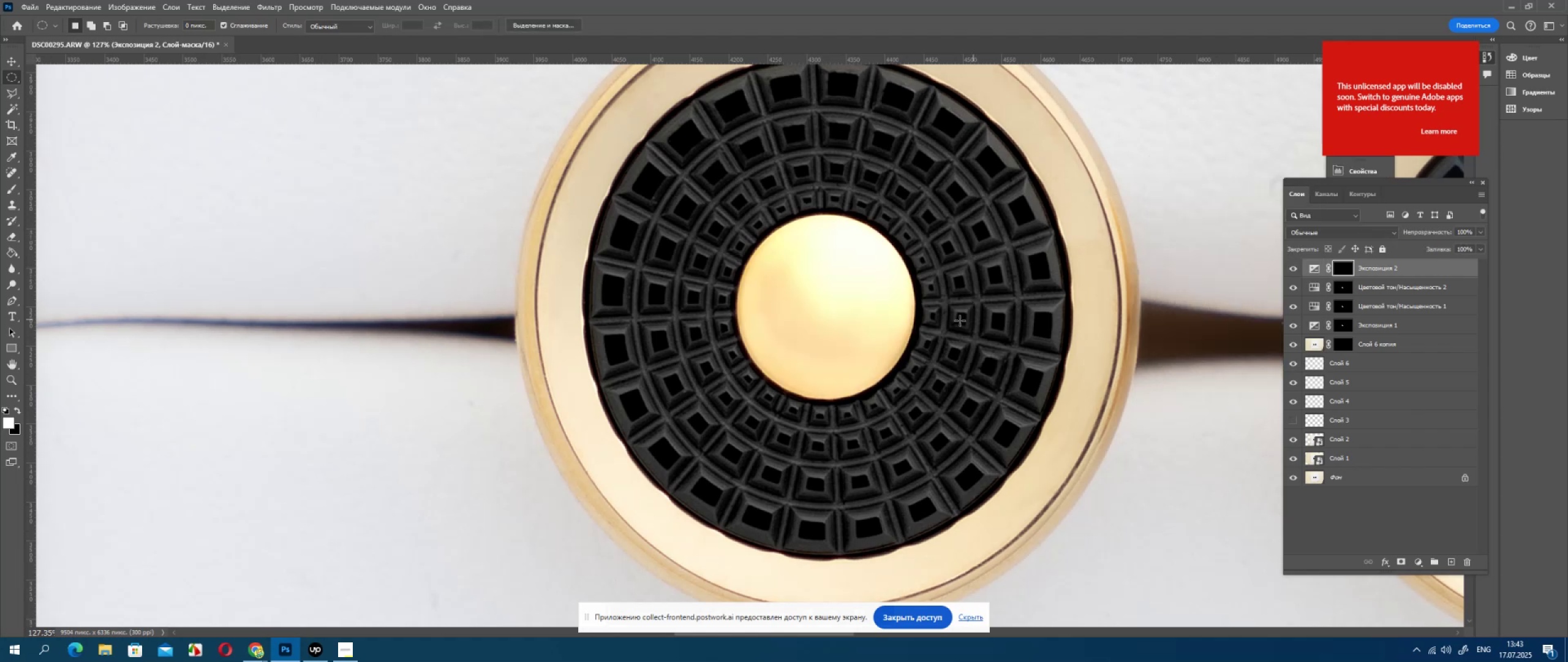 
scroll: coordinate [959, 320], scroll_direction: down, amount: 12.0
 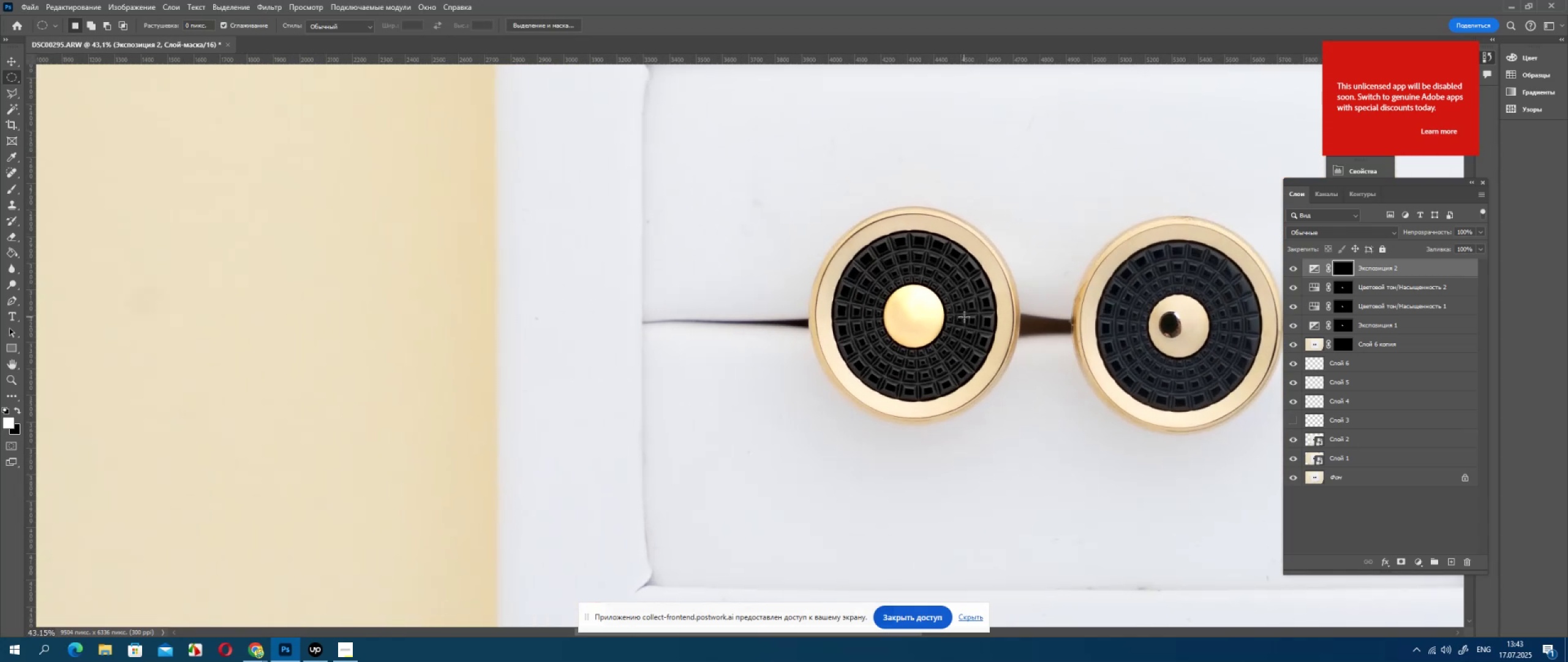 
hold_key(key=AltLeft, duration=0.94)
 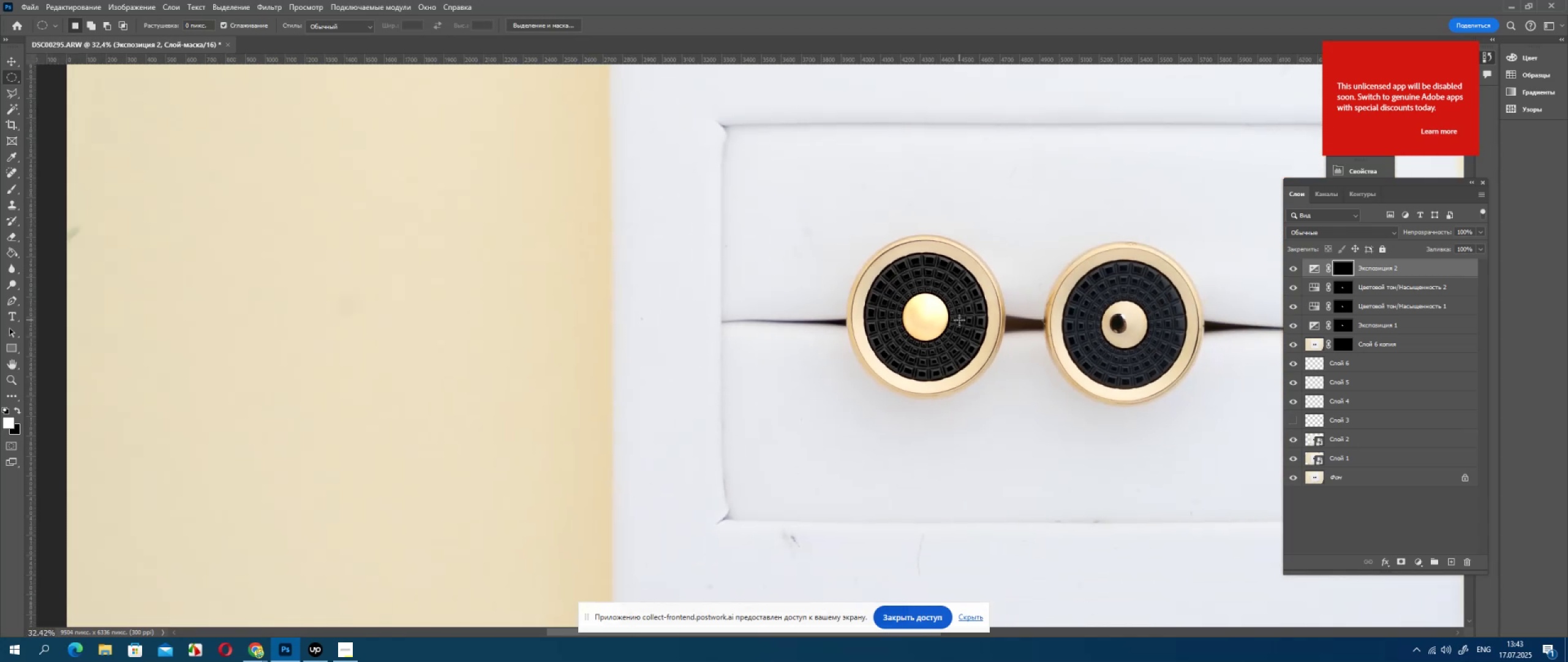 
key(Alt+AltLeft)
 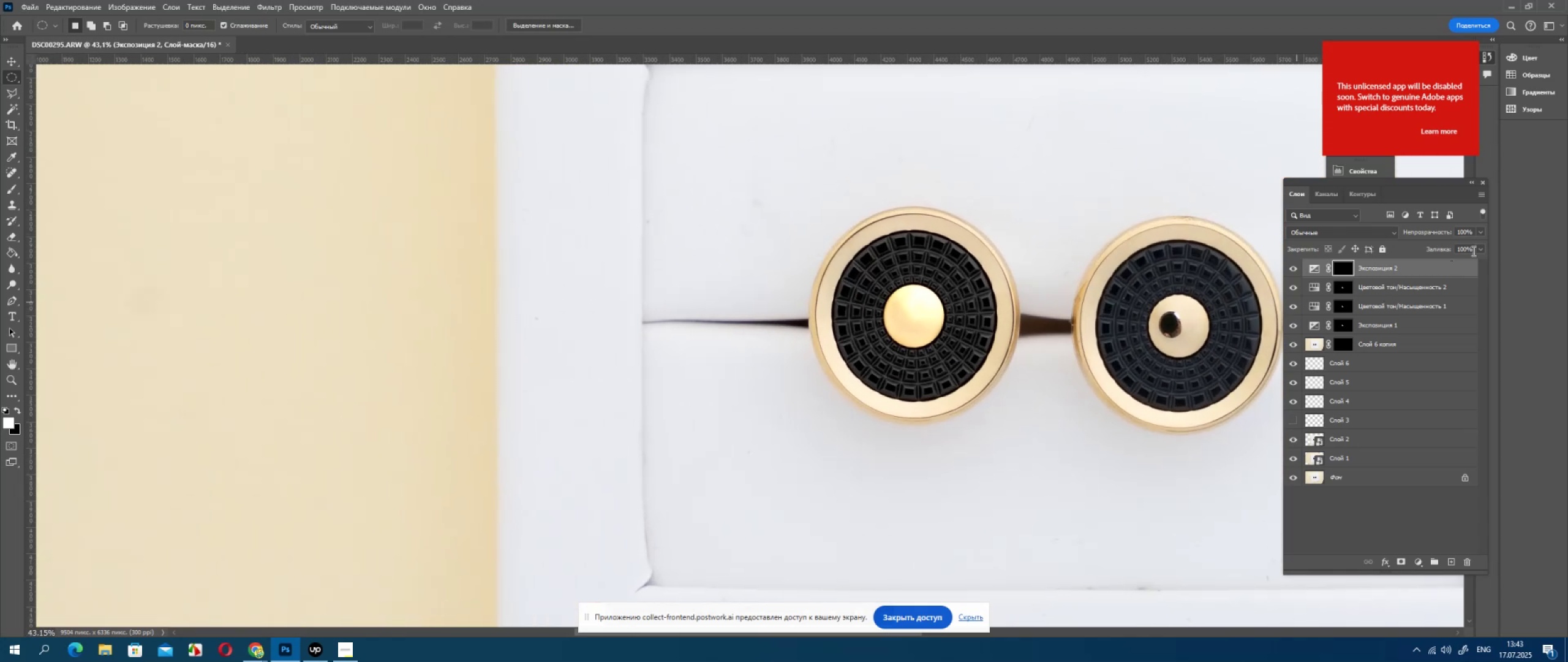 
left_click([1477, 231])
 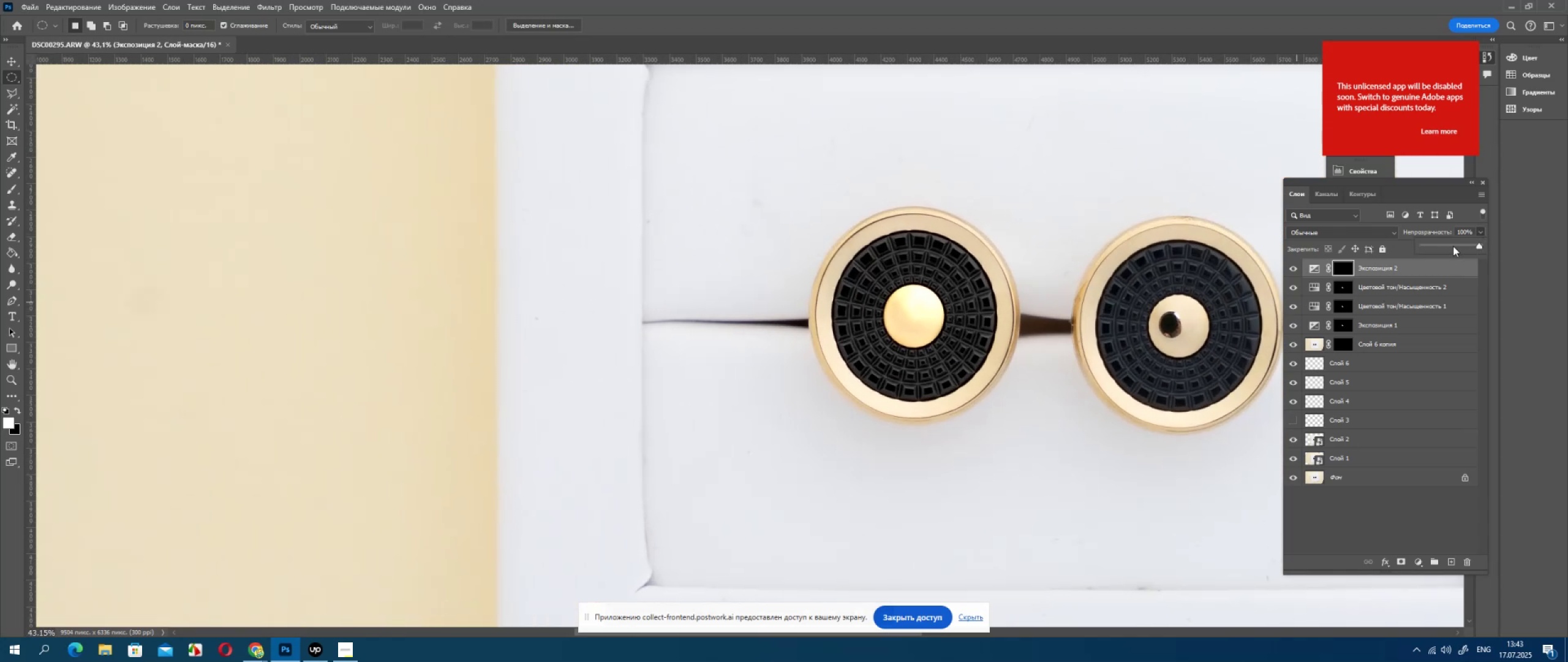 
left_click([1453, 246])
 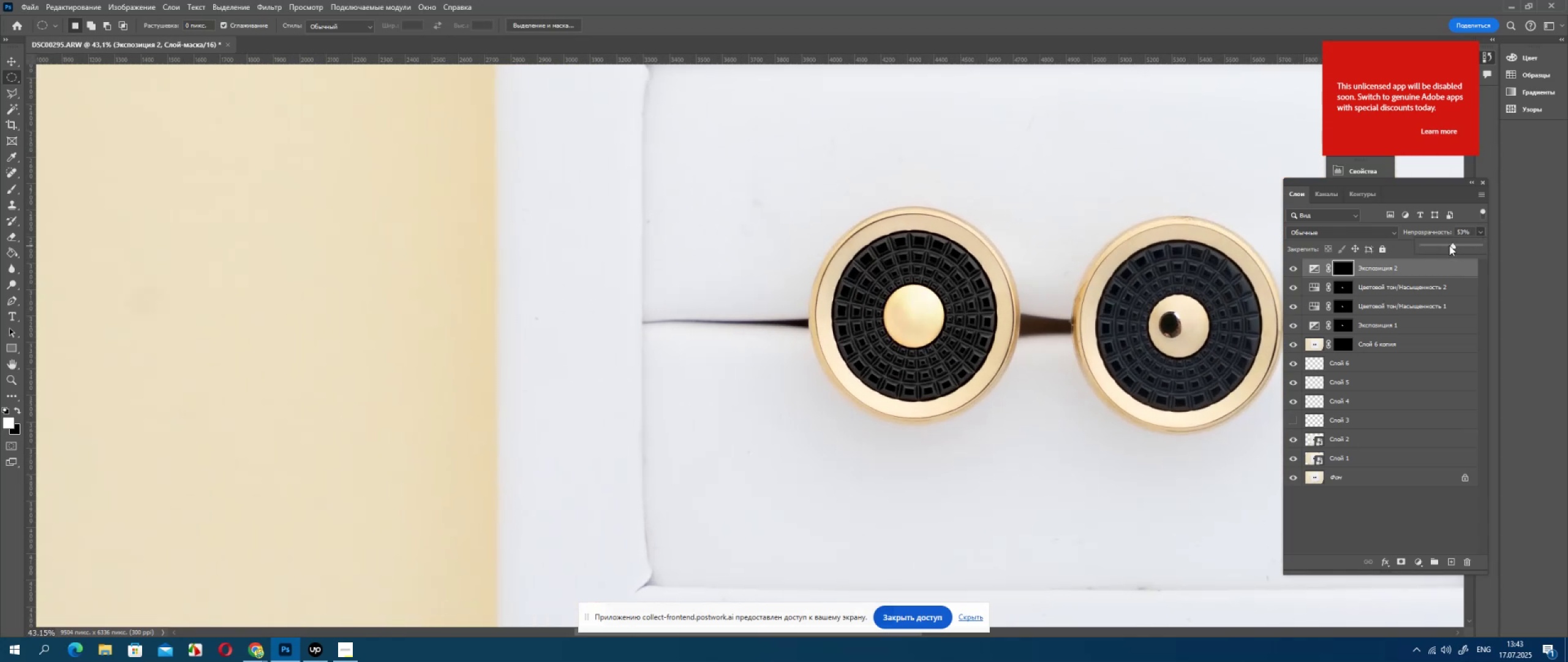 
left_click([1449, 245])
 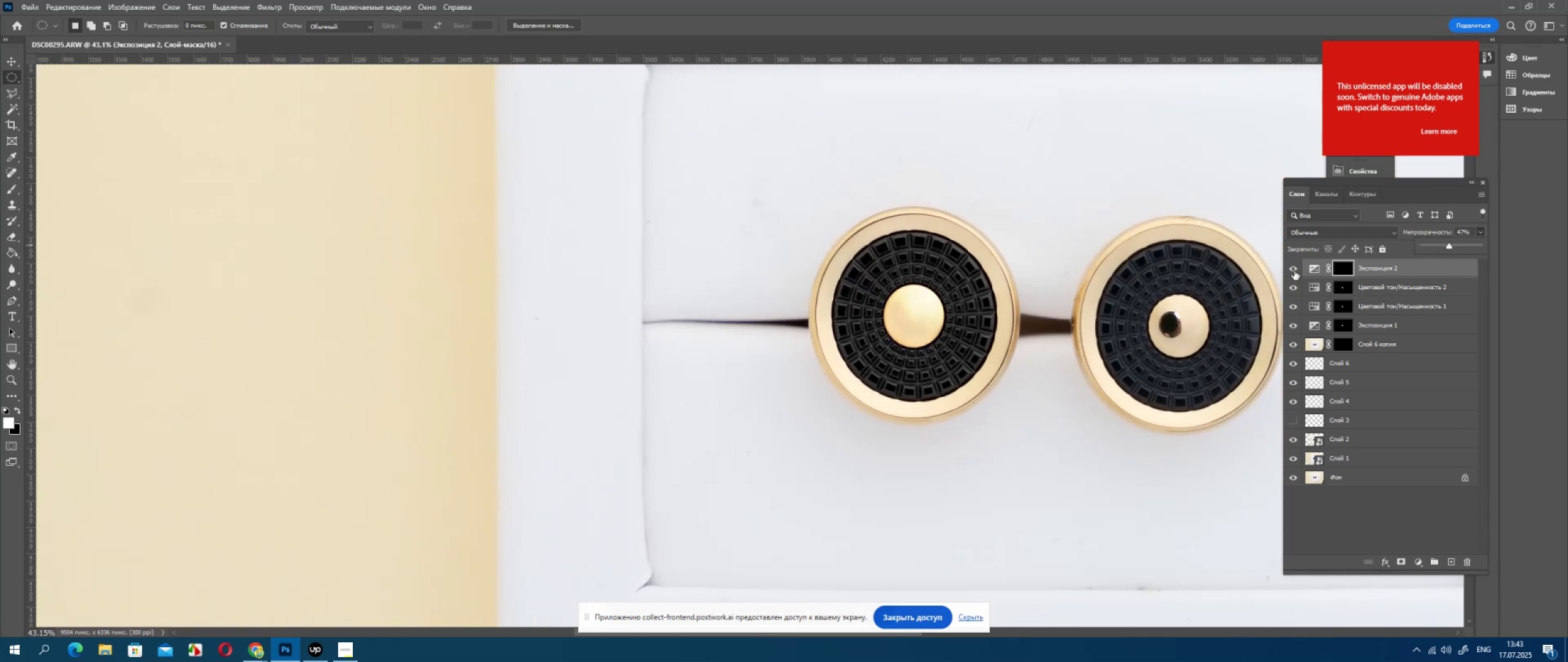 
left_click([1294, 270])
 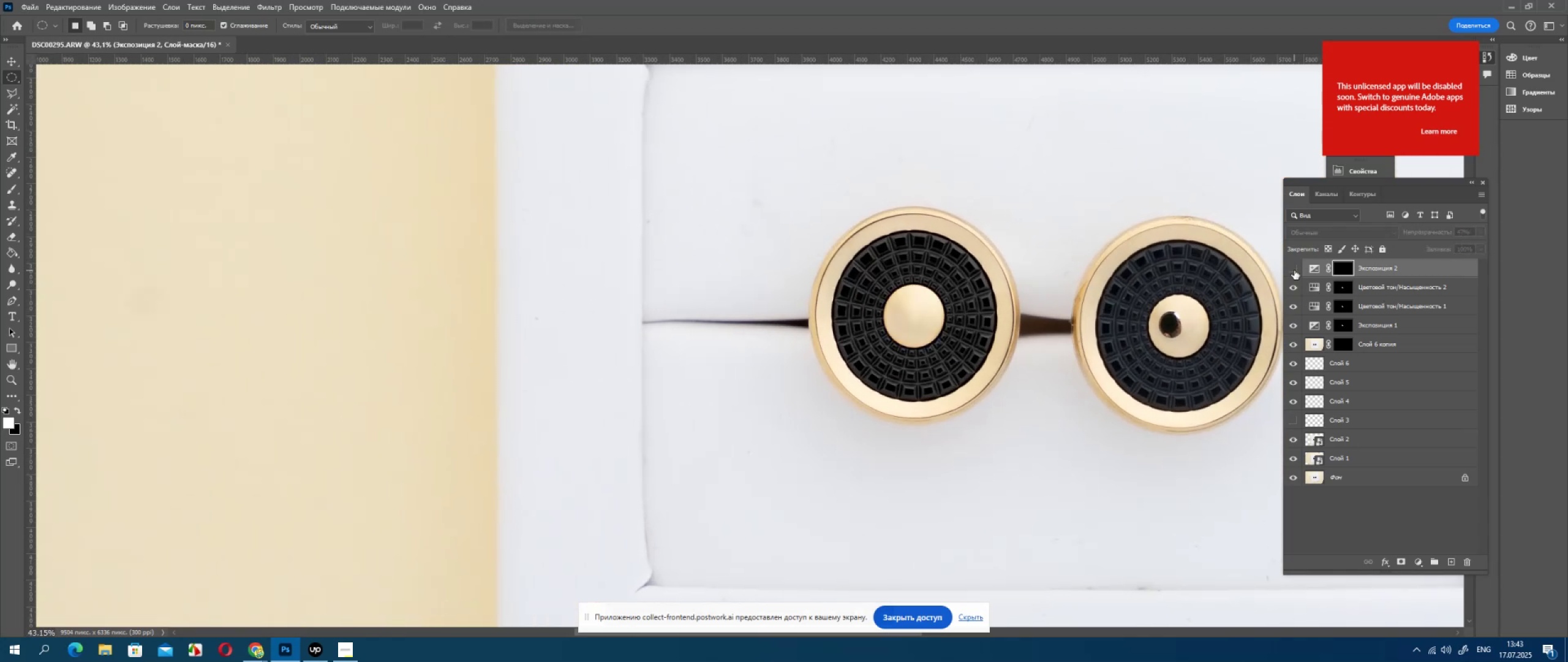 
left_click([1294, 270])
 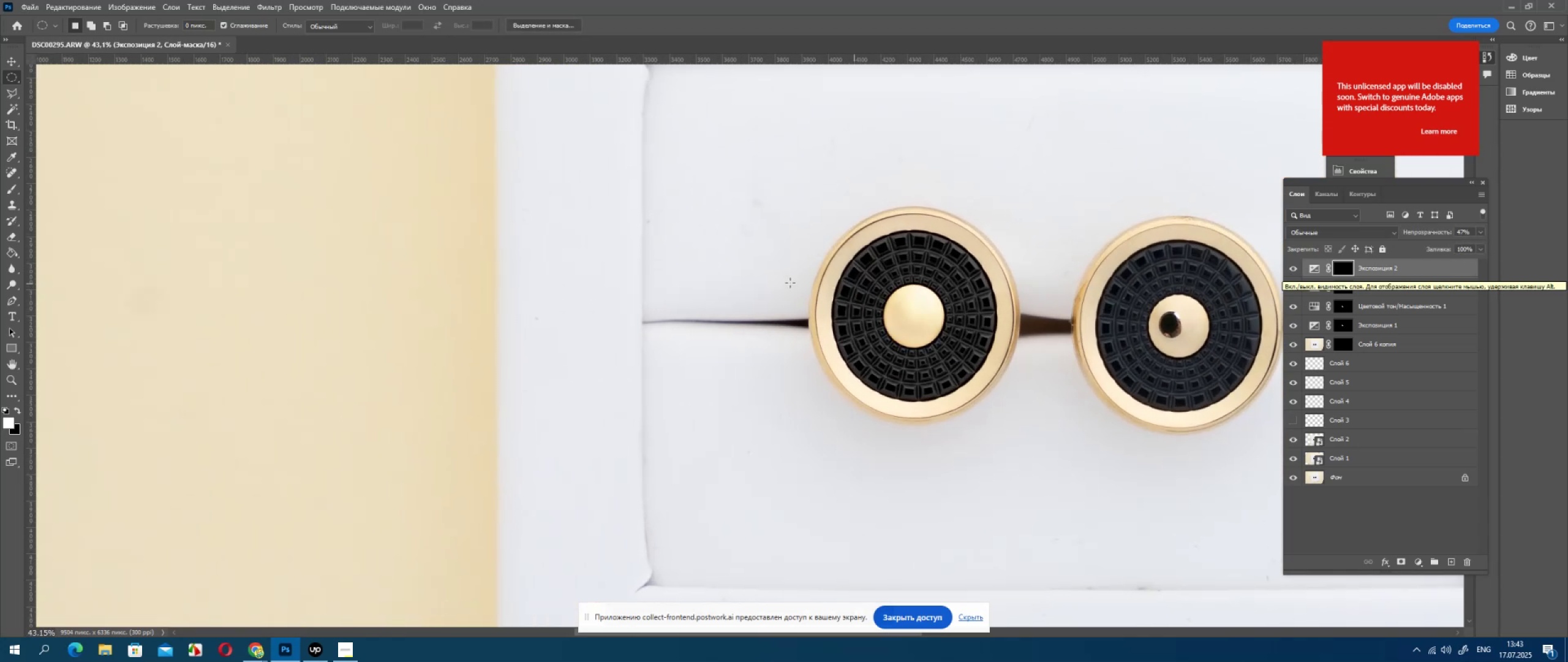 
key(Alt+AltLeft)
 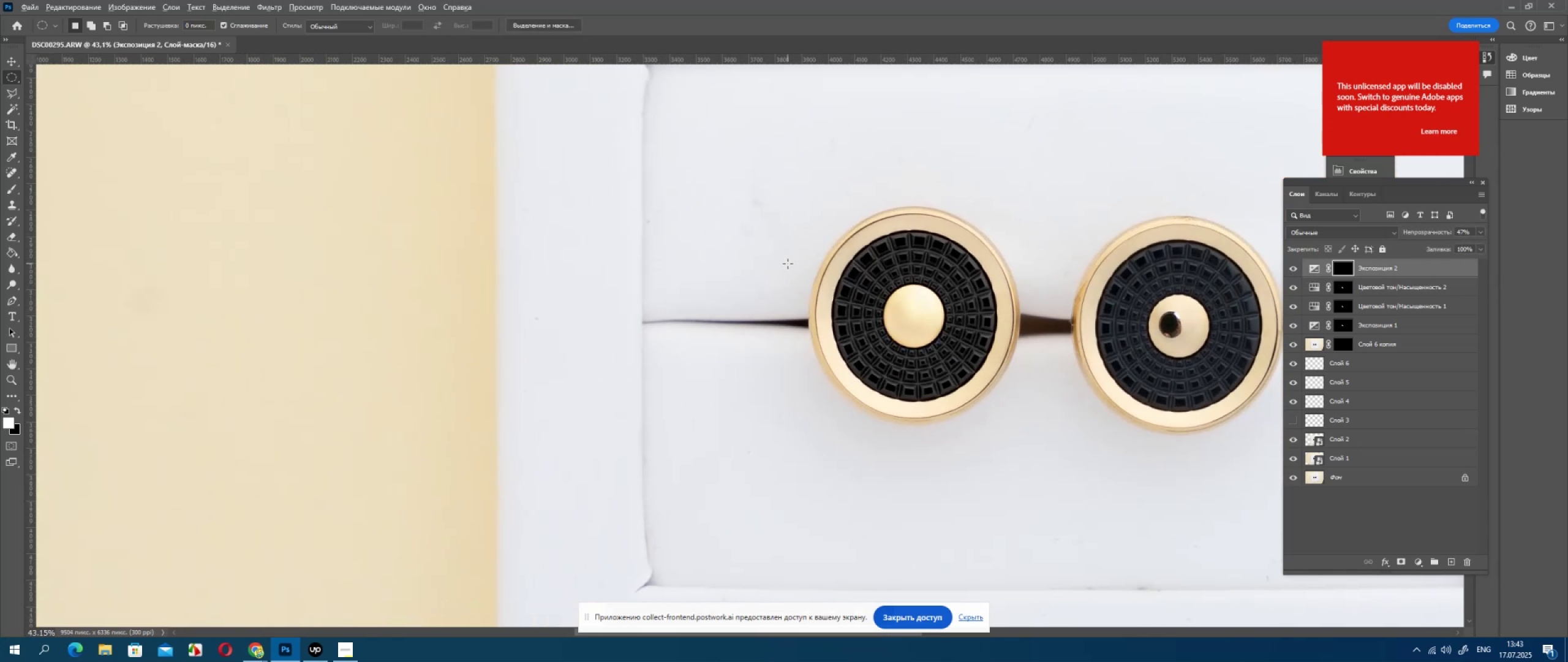 
scroll: coordinate [787, 262], scroll_direction: up, amount: 3.0
 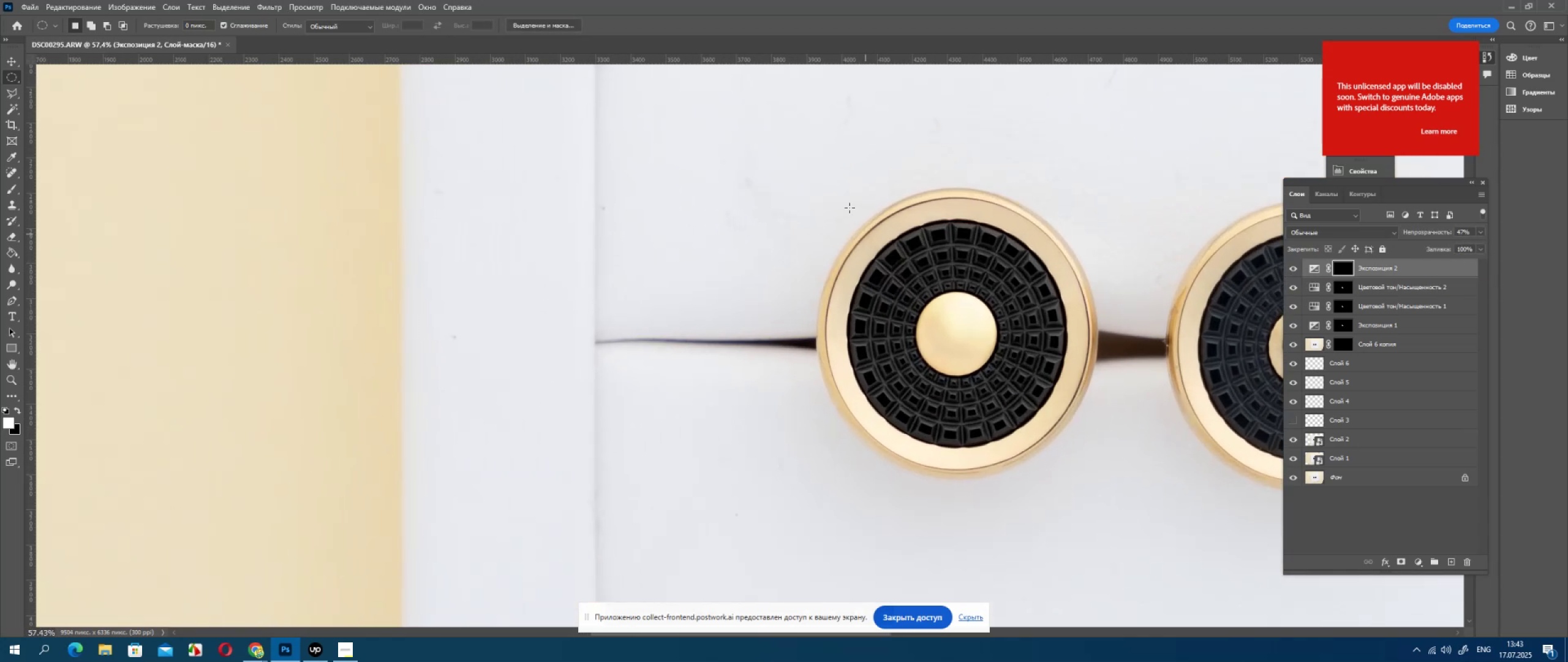 
left_click_drag(start_coordinate=[822, 173], to_coordinate=[950, 341])
 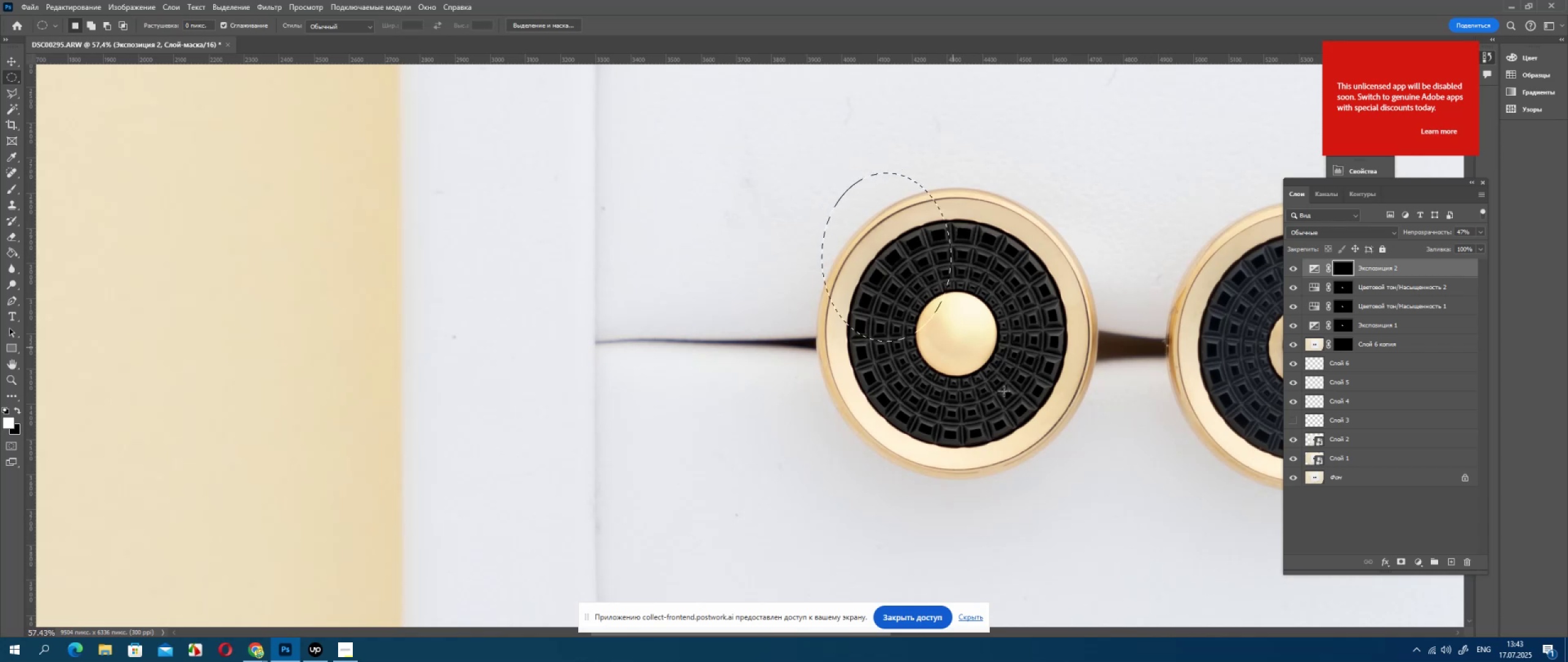 
left_click_drag(start_coordinate=[1004, 391], to_coordinate=[1017, 408])
 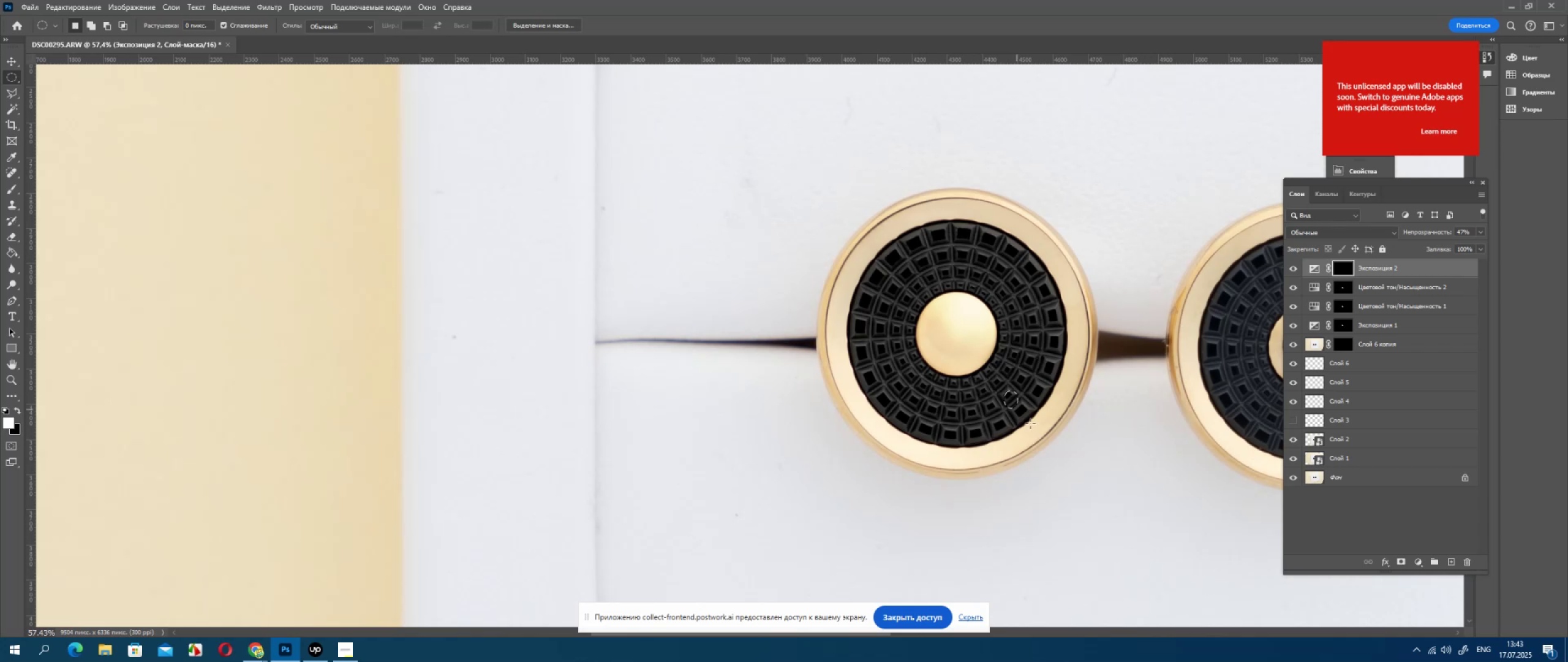 
left_click_drag(start_coordinate=[1028, 419], to_coordinate=[1036, 432])
 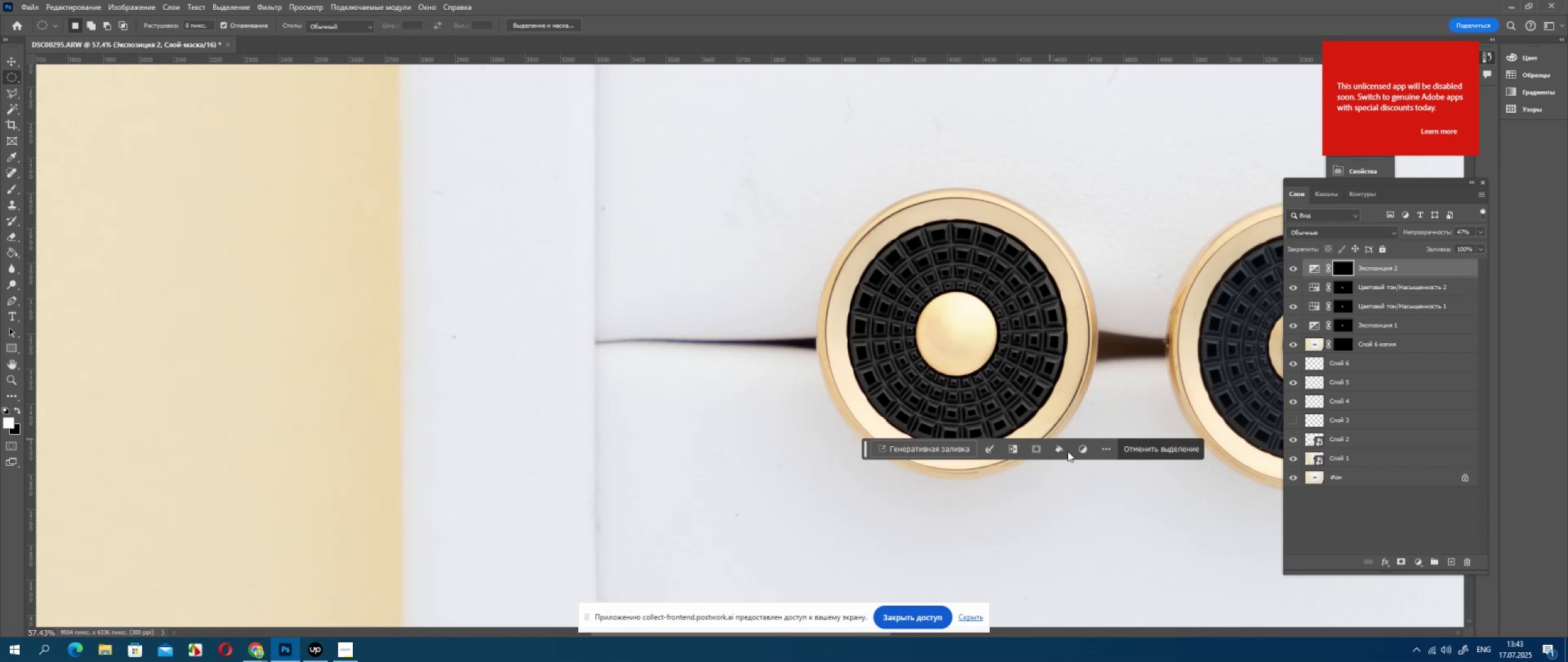 
left_click_drag(start_coordinate=[1068, 451], to_coordinate=[1071, 454])
 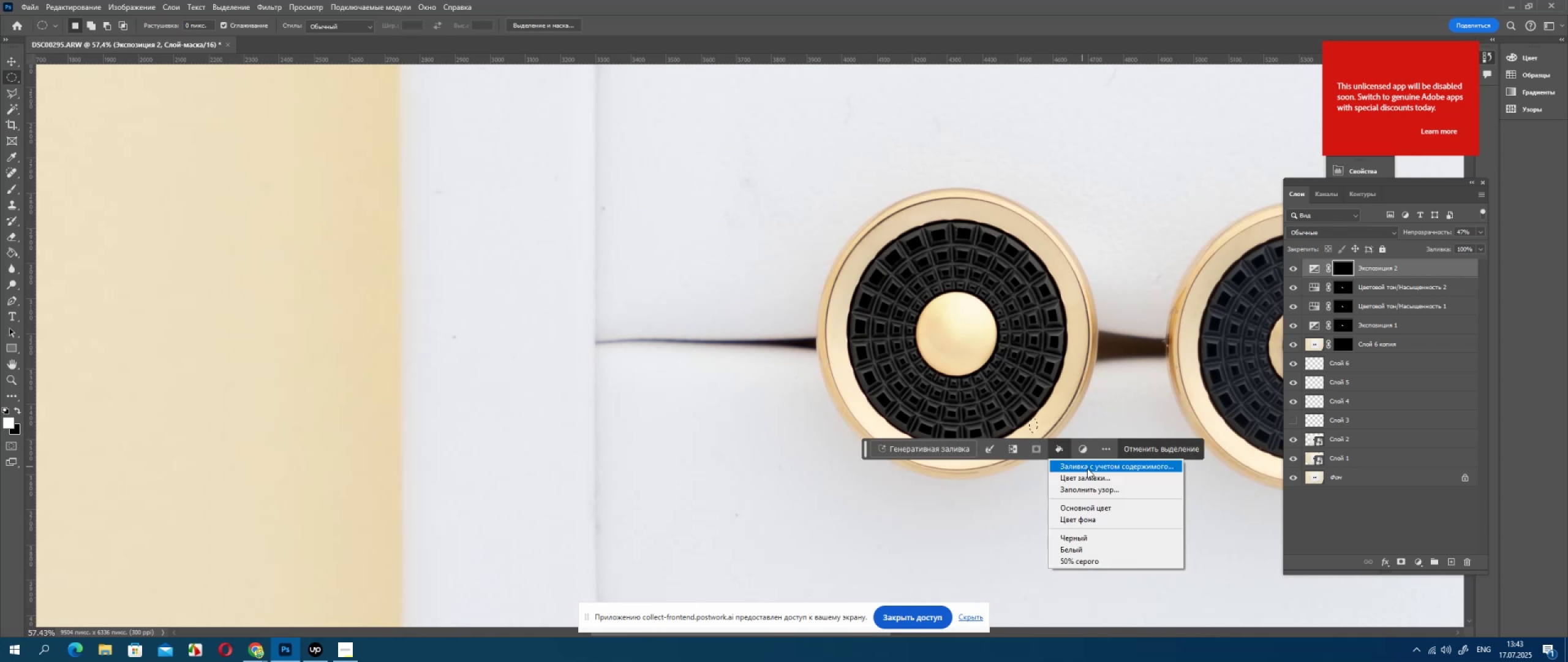 
left_click_drag(start_coordinate=[1087, 468], to_coordinate=[1086, 463])
 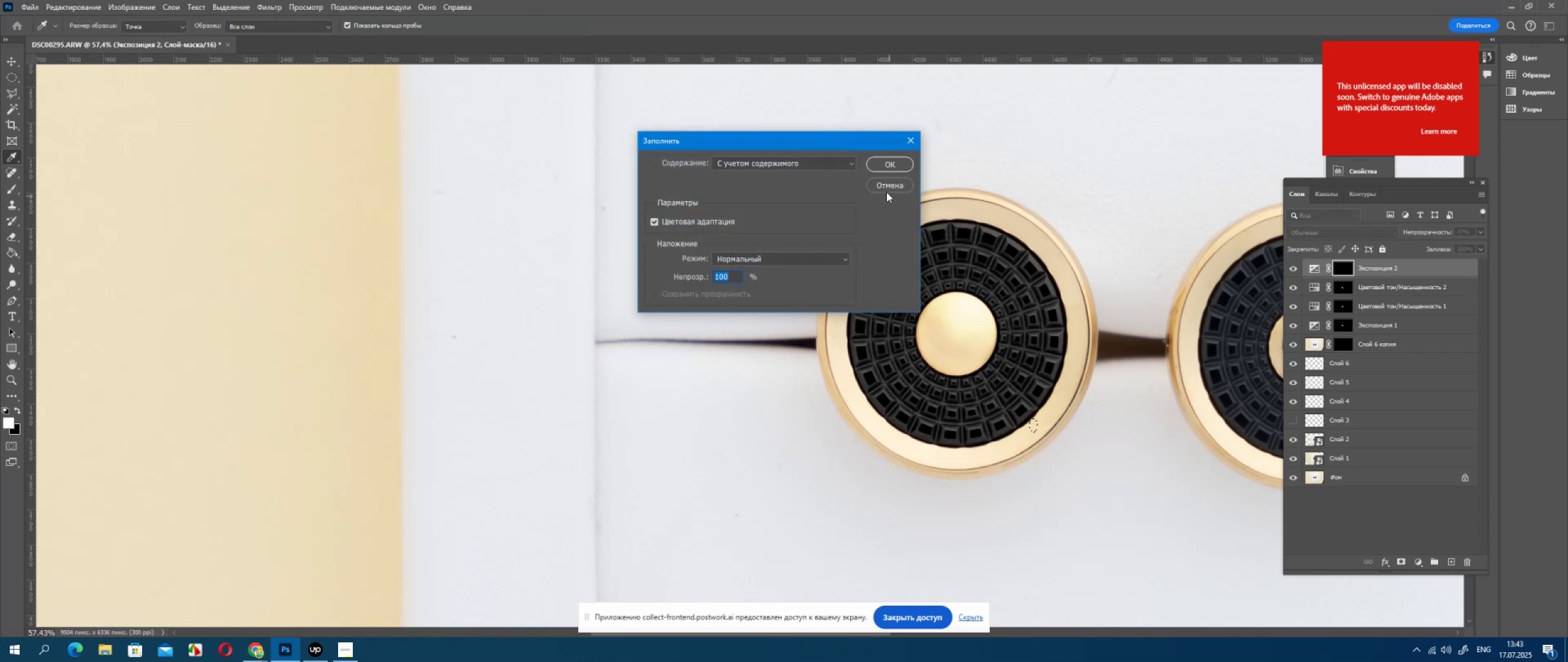 
left_click([884, 190])
 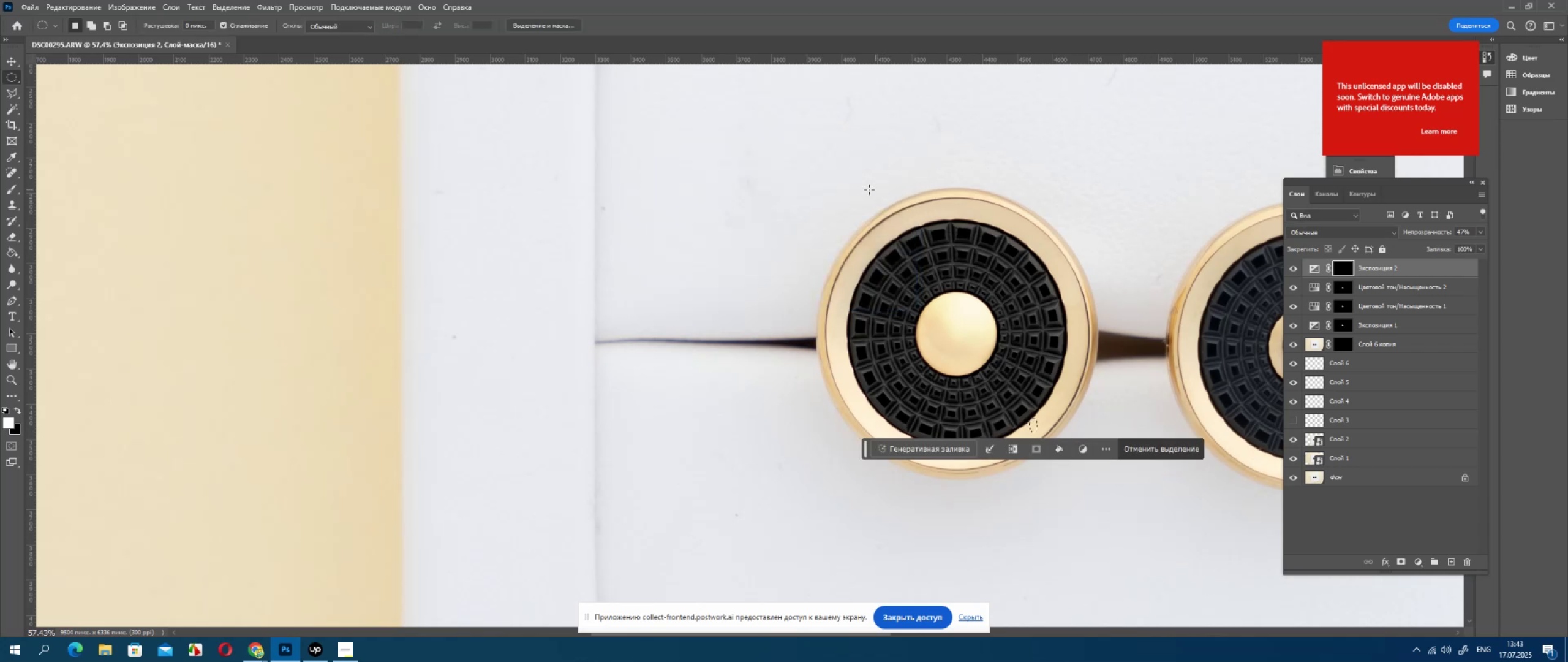 
hold_key(key=ShiftLeft, duration=1.04)
left_click_drag(start_coordinate=[859, 184], to_coordinate=[883, 200])
 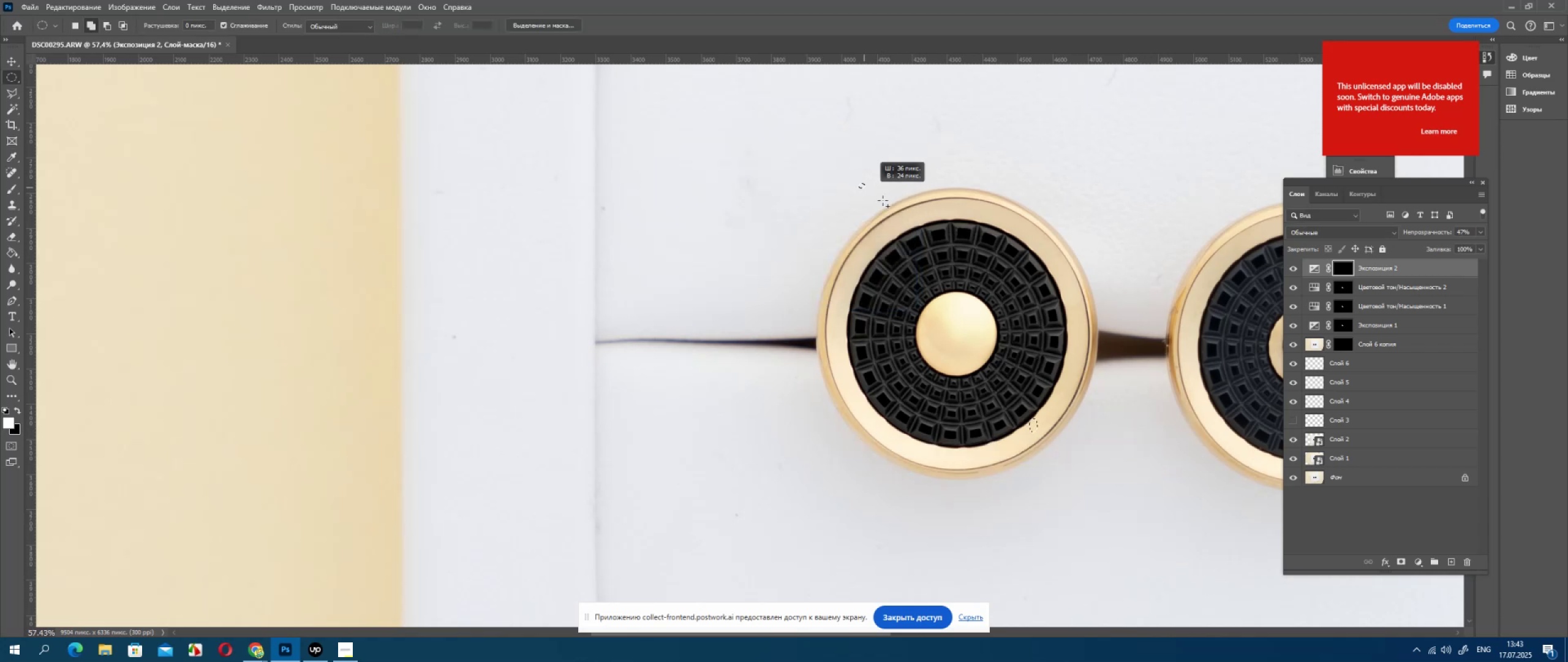 
left_click_drag(start_coordinate=[889, 207], to_coordinate=[907, 227])
 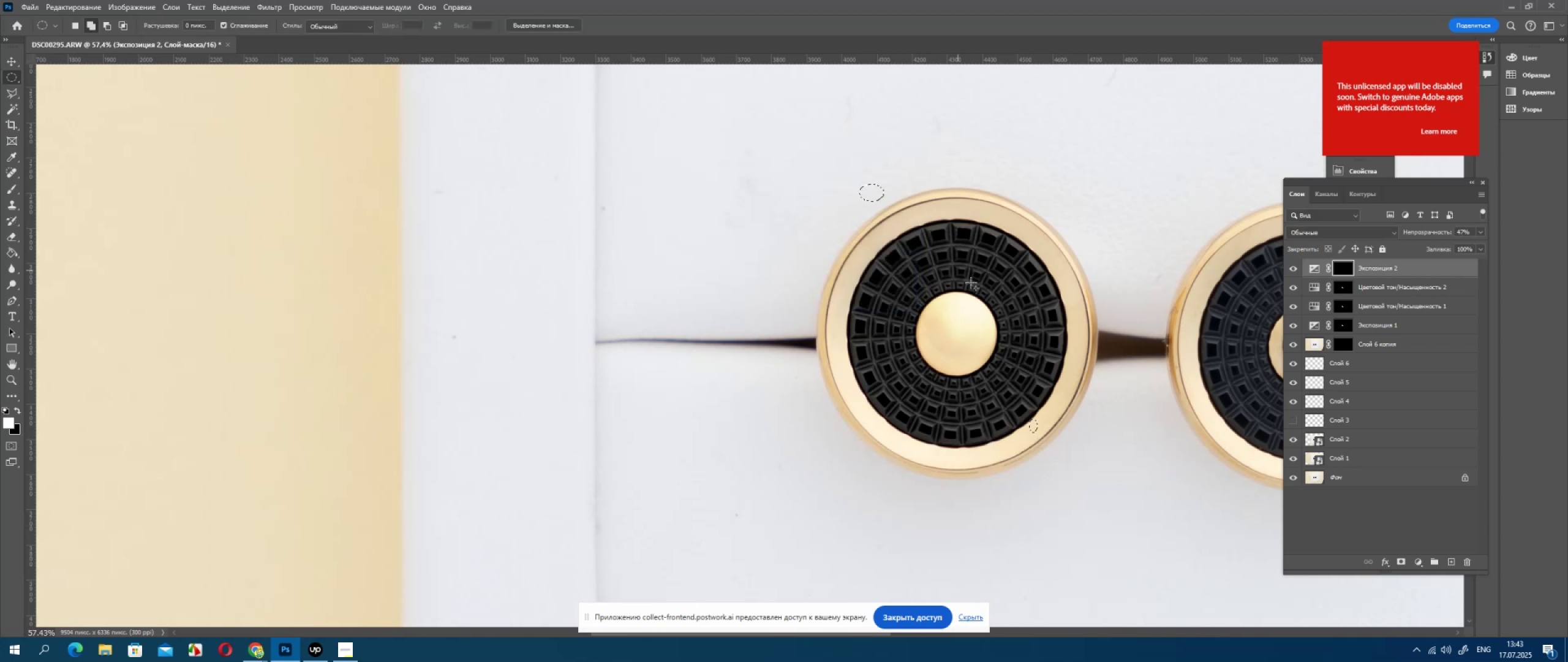 
left_click_drag(start_coordinate=[985, 303], to_coordinate=[1037, 382])
 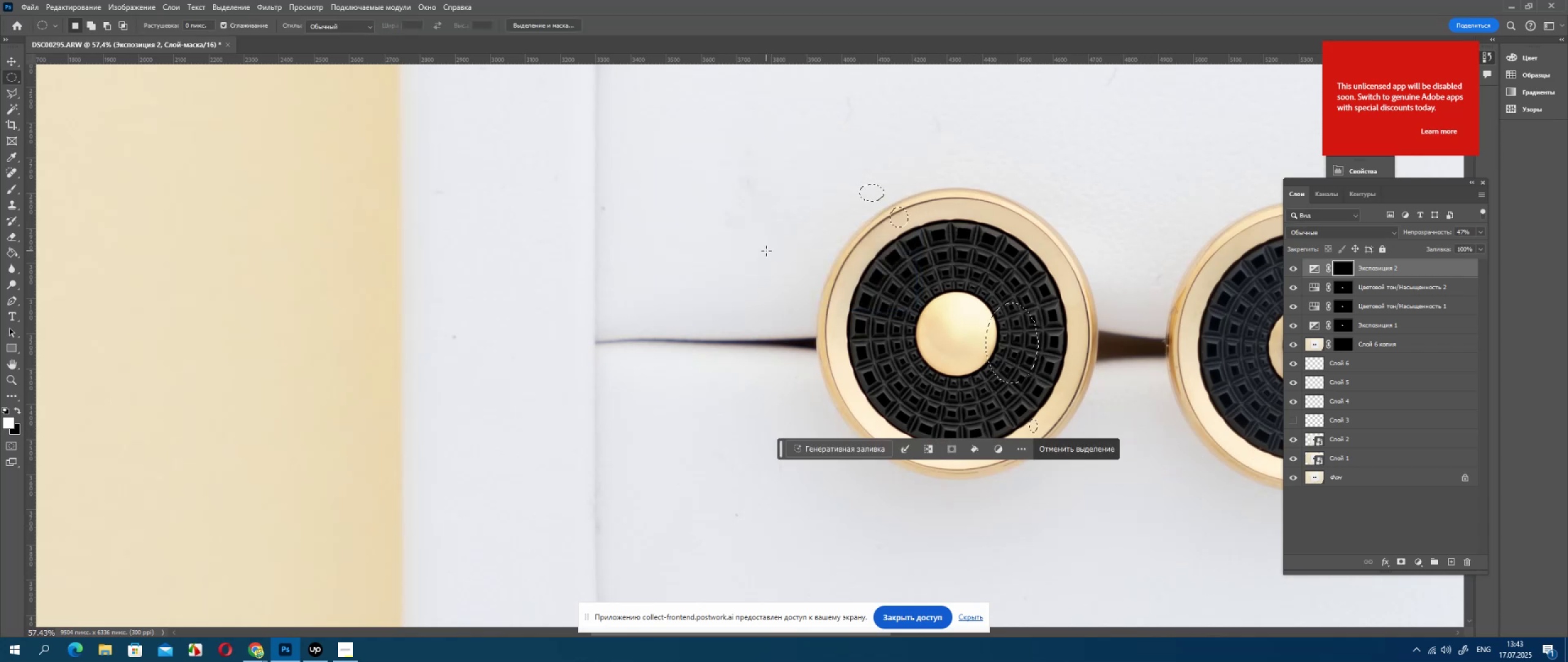 
left_click([766, 251])
 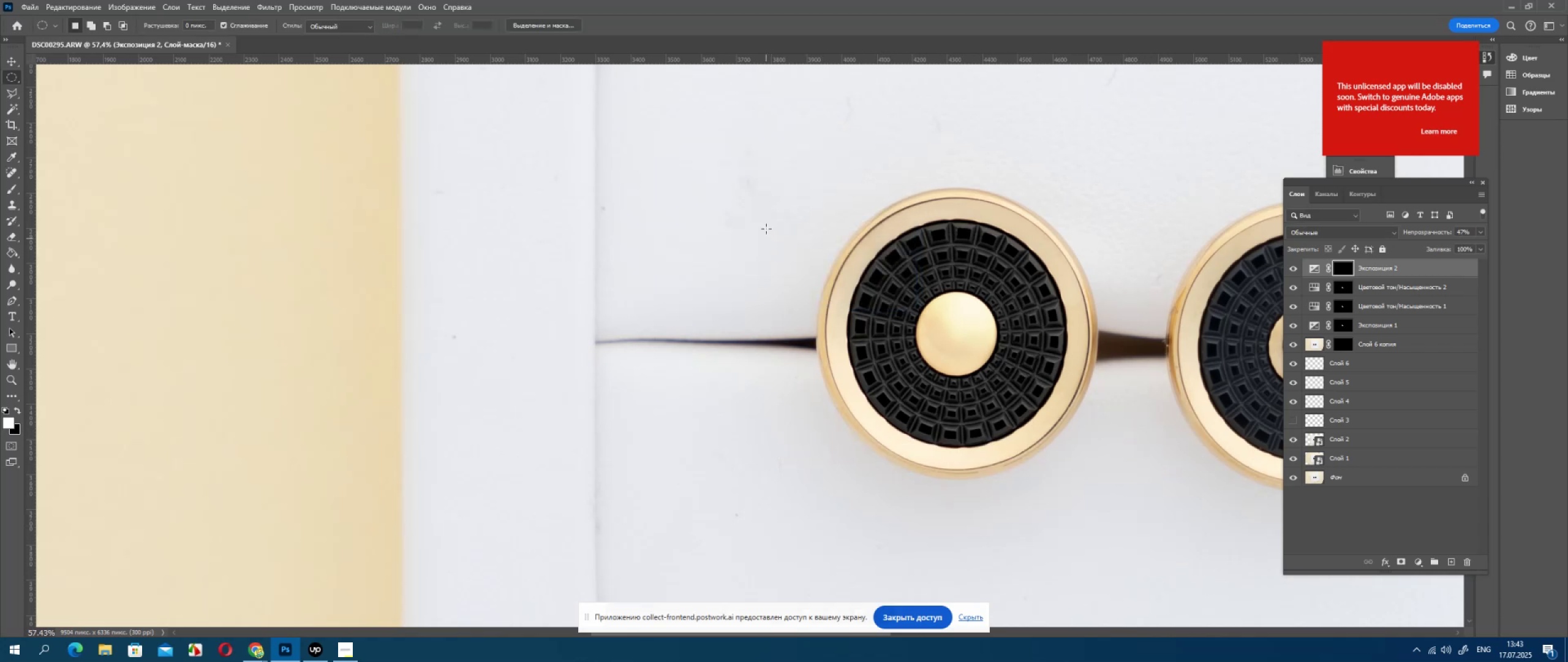 
hold_key(key=ShiftLeft, duration=1.5)
left_click_drag(start_coordinate=[771, 224], to_coordinate=[1026, 447])
 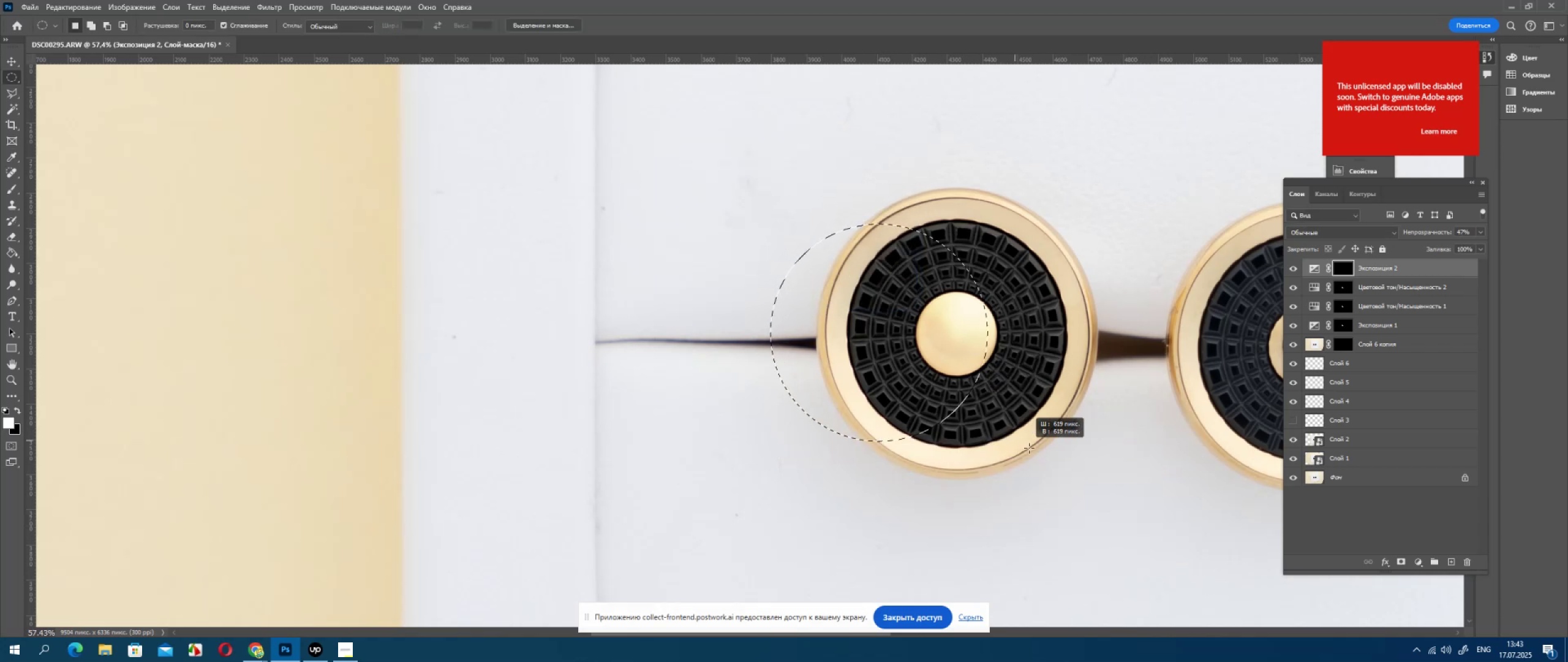 
left_click_drag(start_coordinate=[1029, 448], to_coordinate=[1056, 466])
 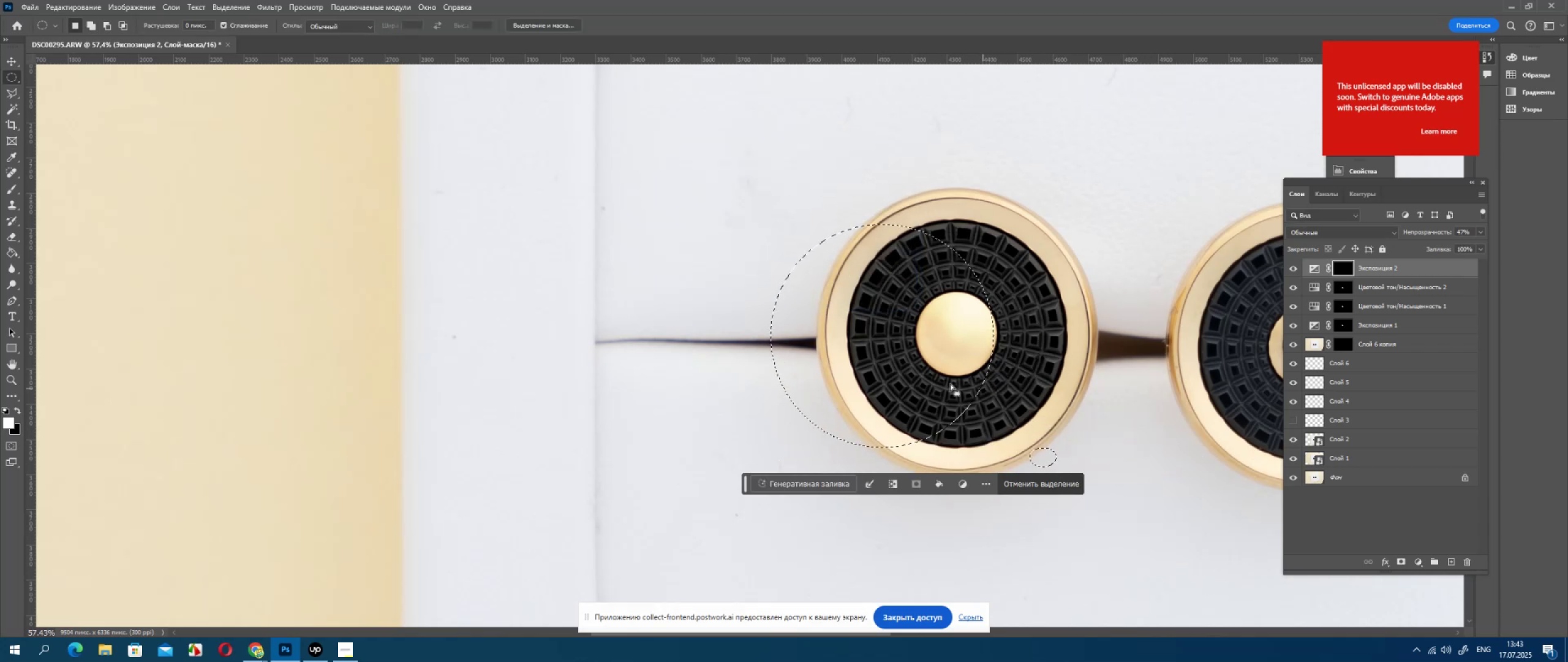 
left_click([907, 363])
 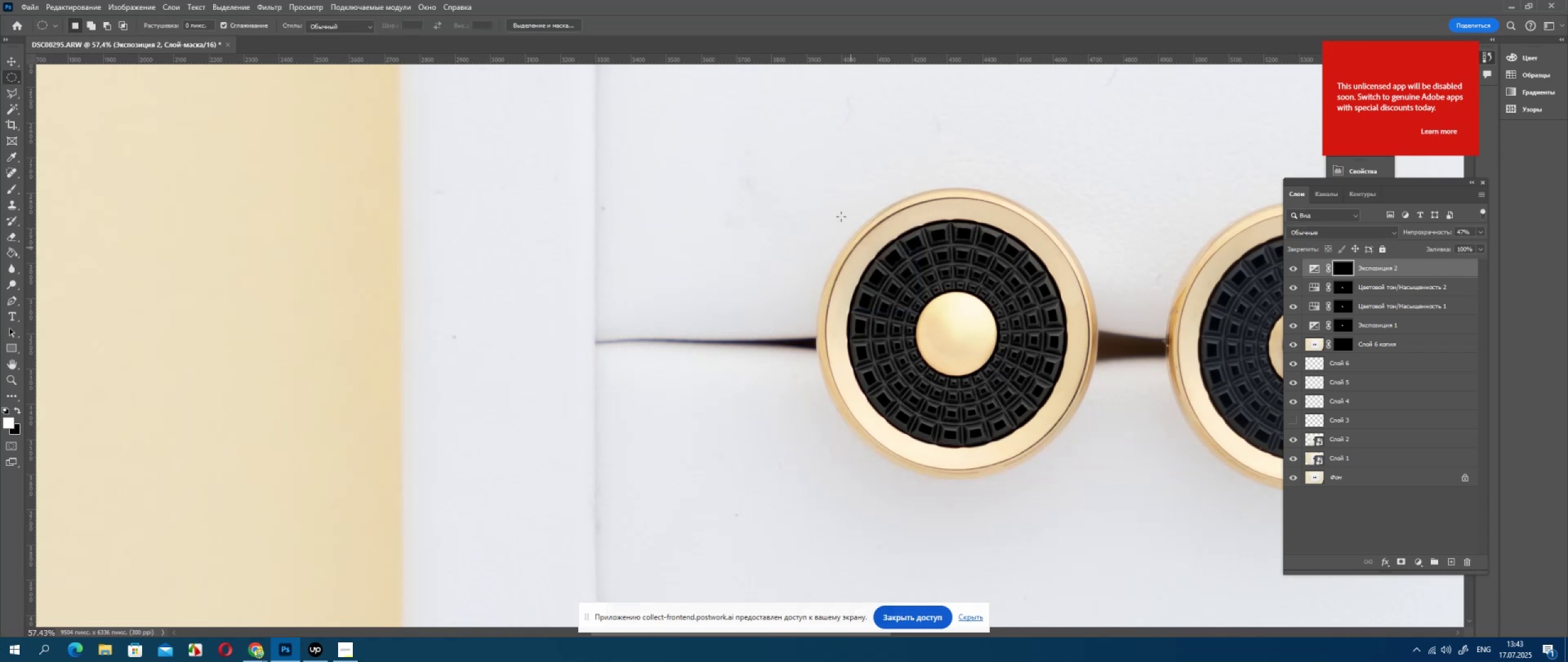 
hold_key(key=ShiftLeft, duration=0.78)
left_click_drag(start_coordinate=[829, 180], to_coordinate=[1012, 351])
 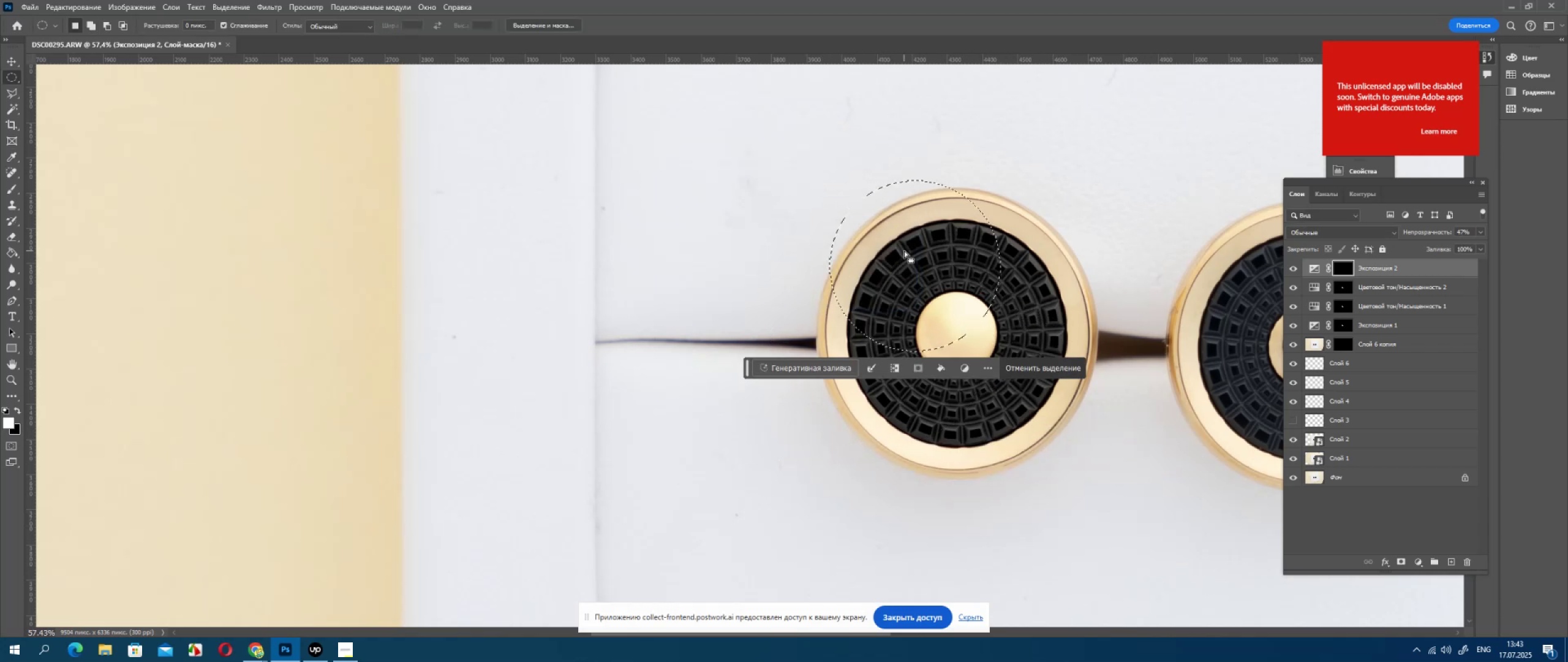 
left_click_drag(start_coordinate=[907, 249], to_coordinate=[915, 319])
 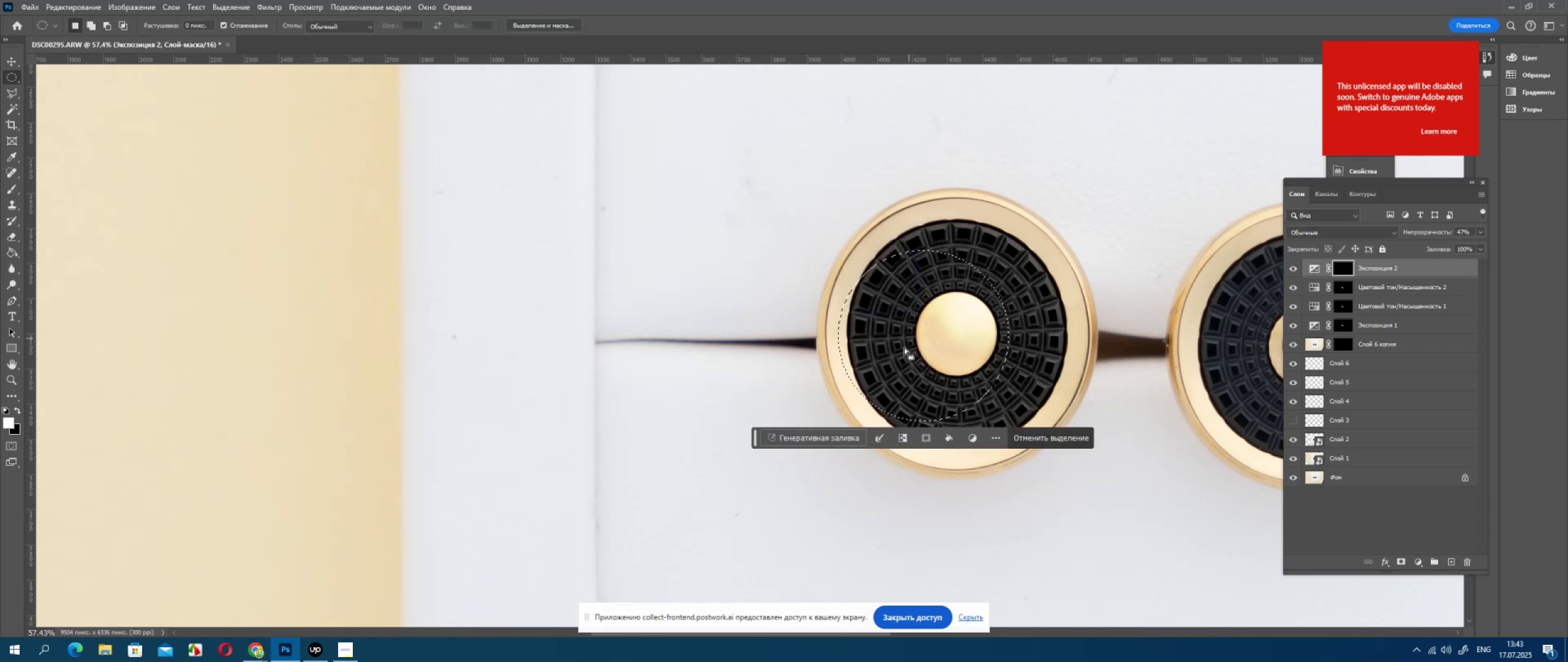 
double_click([904, 349])
 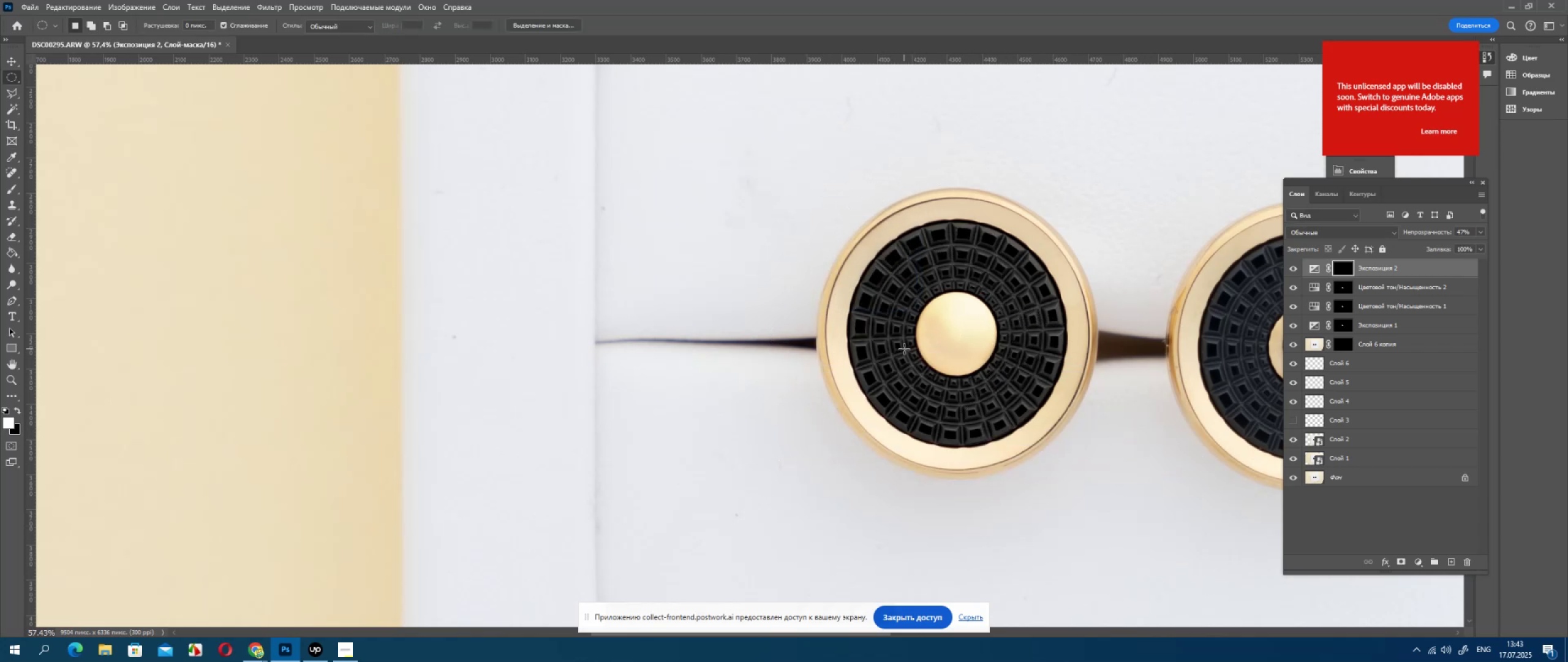 
triple_click([904, 349])
 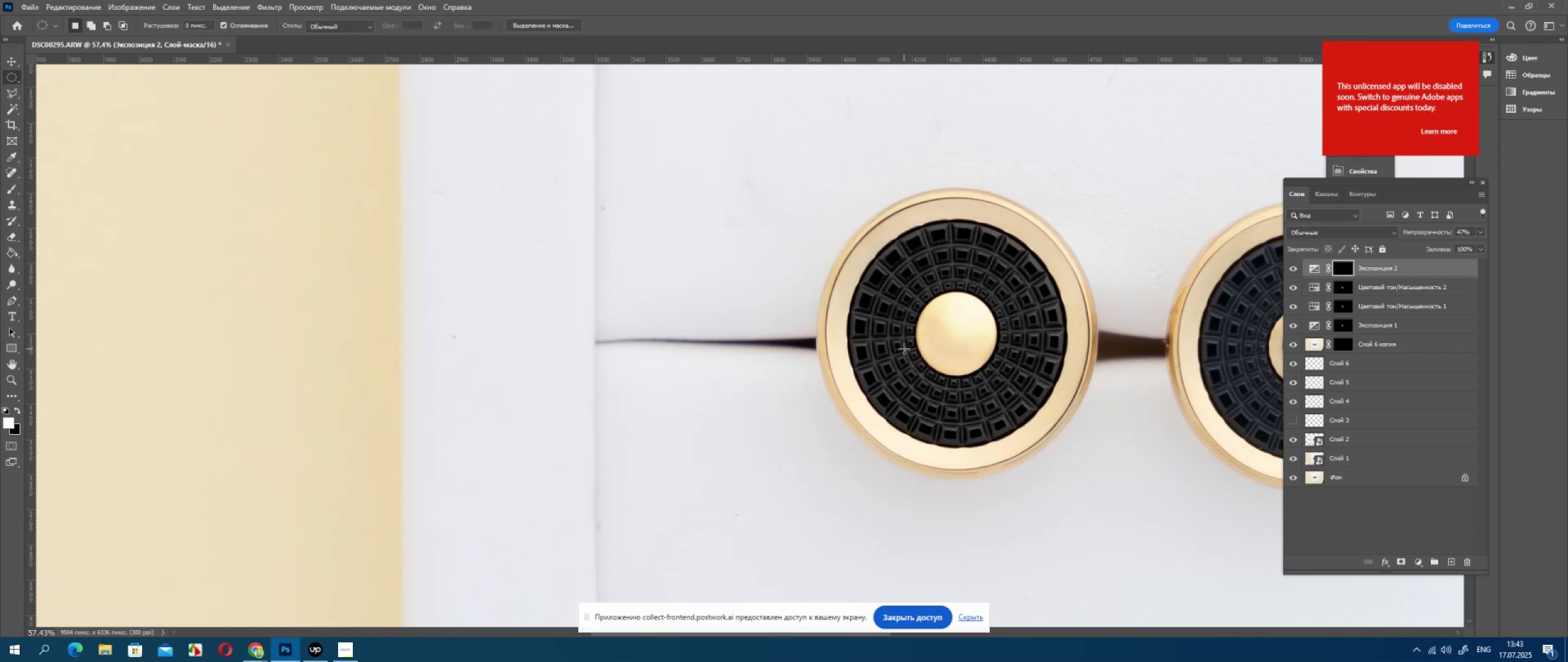 
triple_click([904, 349])
 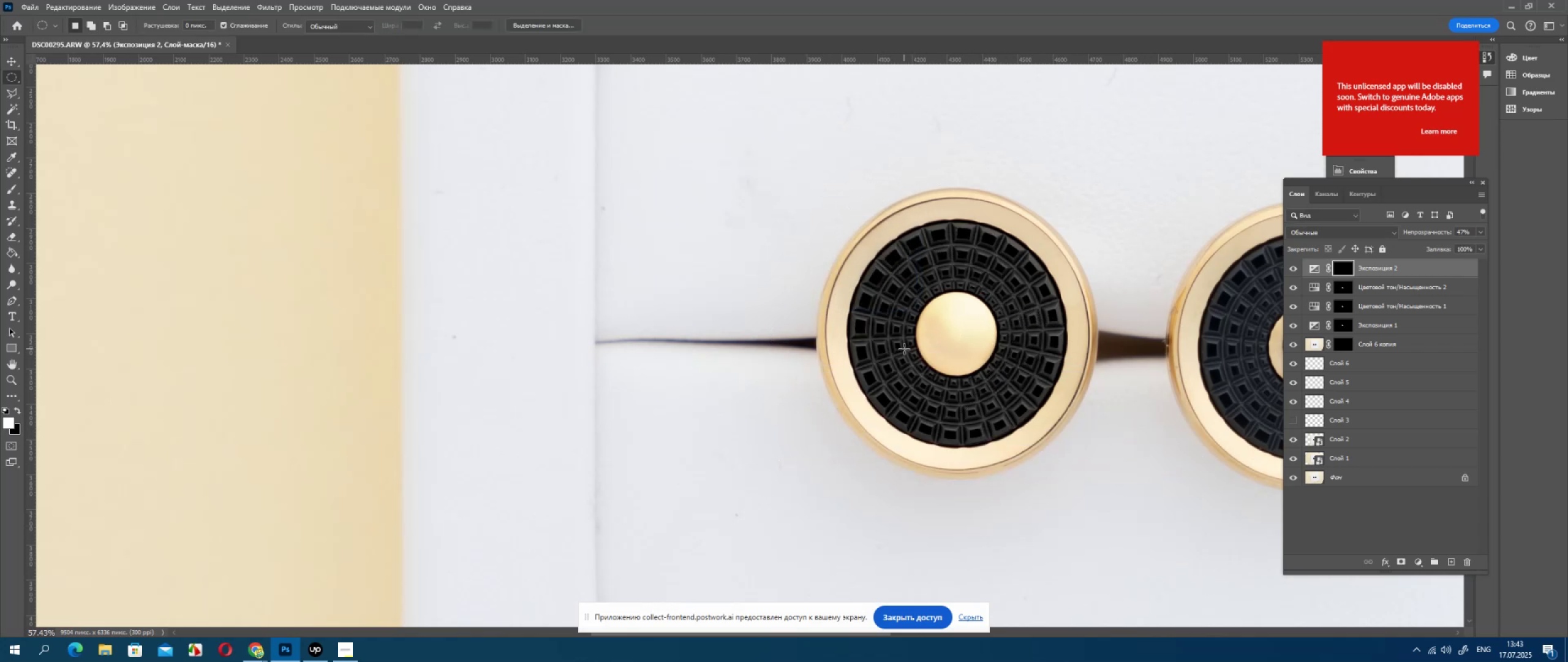 
triple_click([904, 349])
 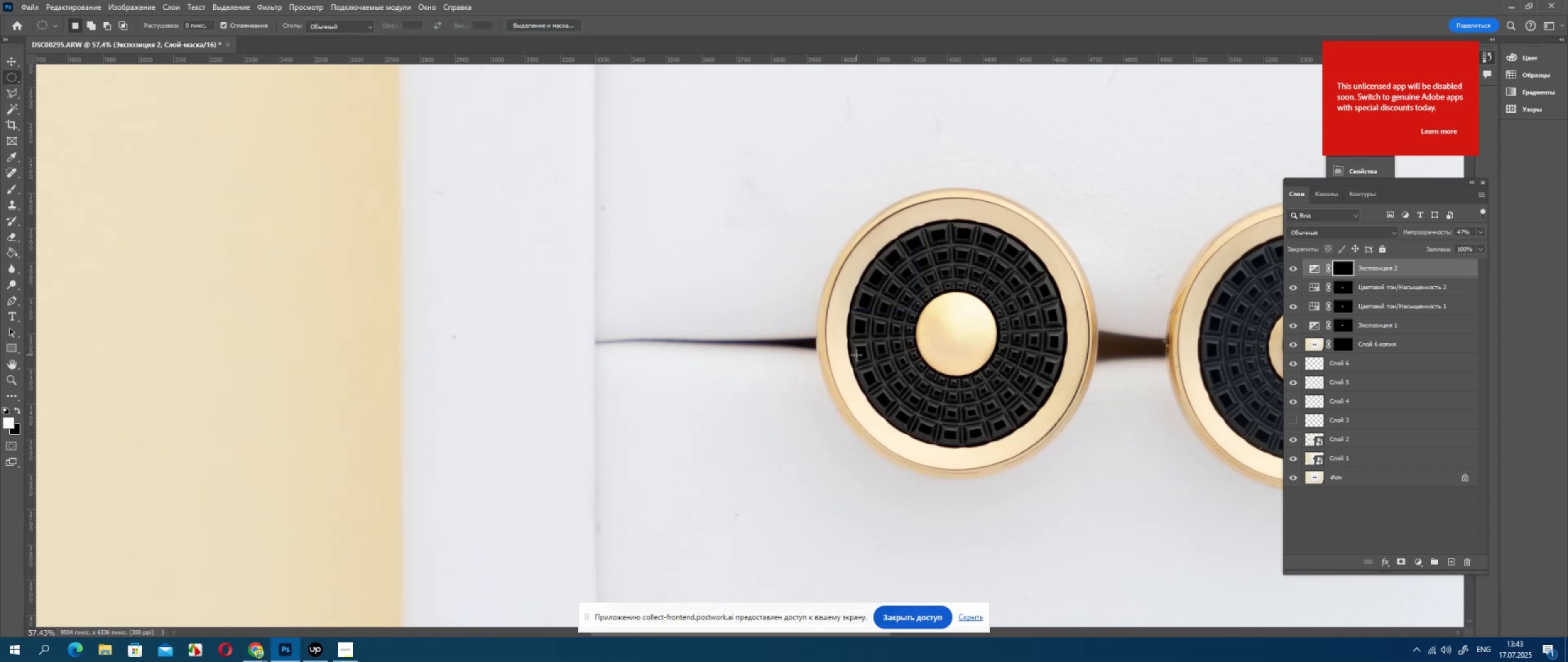 
hold_key(key=ShiftLeft, duration=0.96)
left_click_drag(start_coordinate=[858, 275], to_coordinate=[1066, 468])
 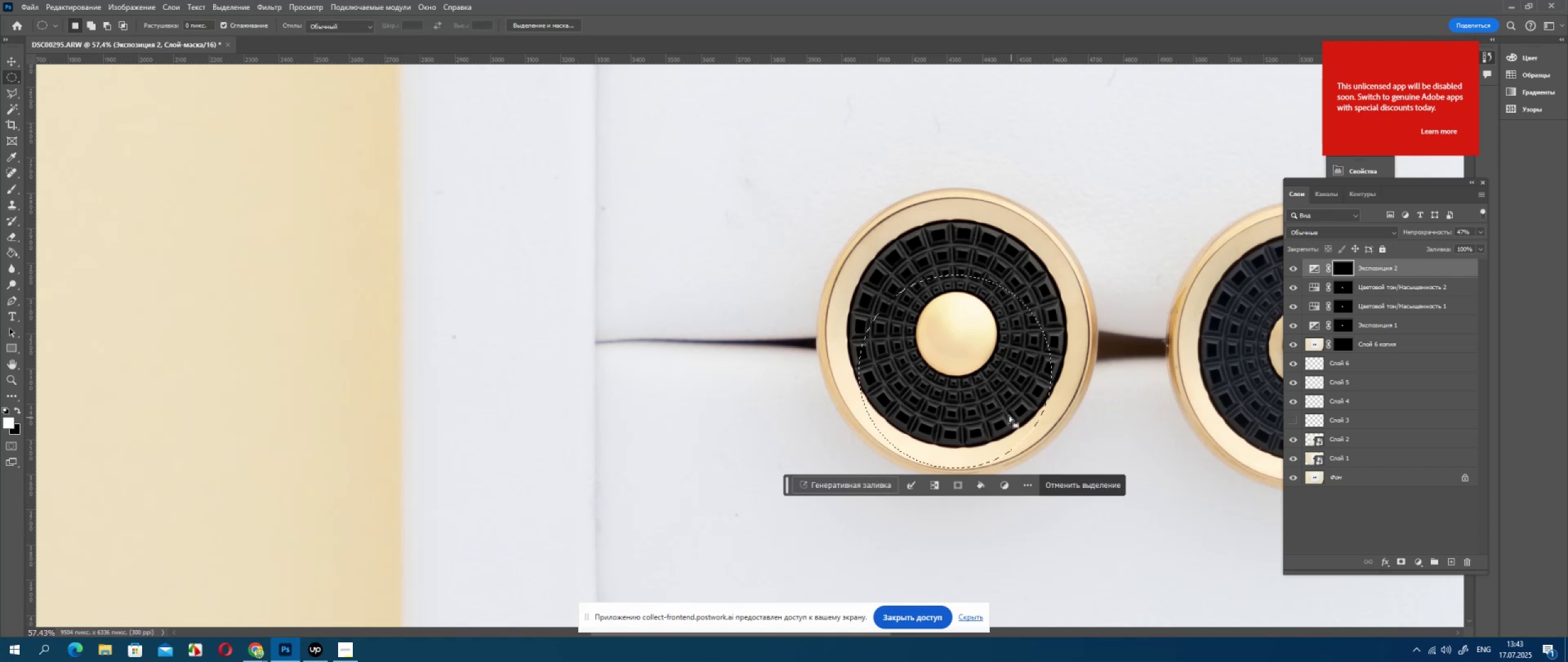 
right_click([1001, 410])
 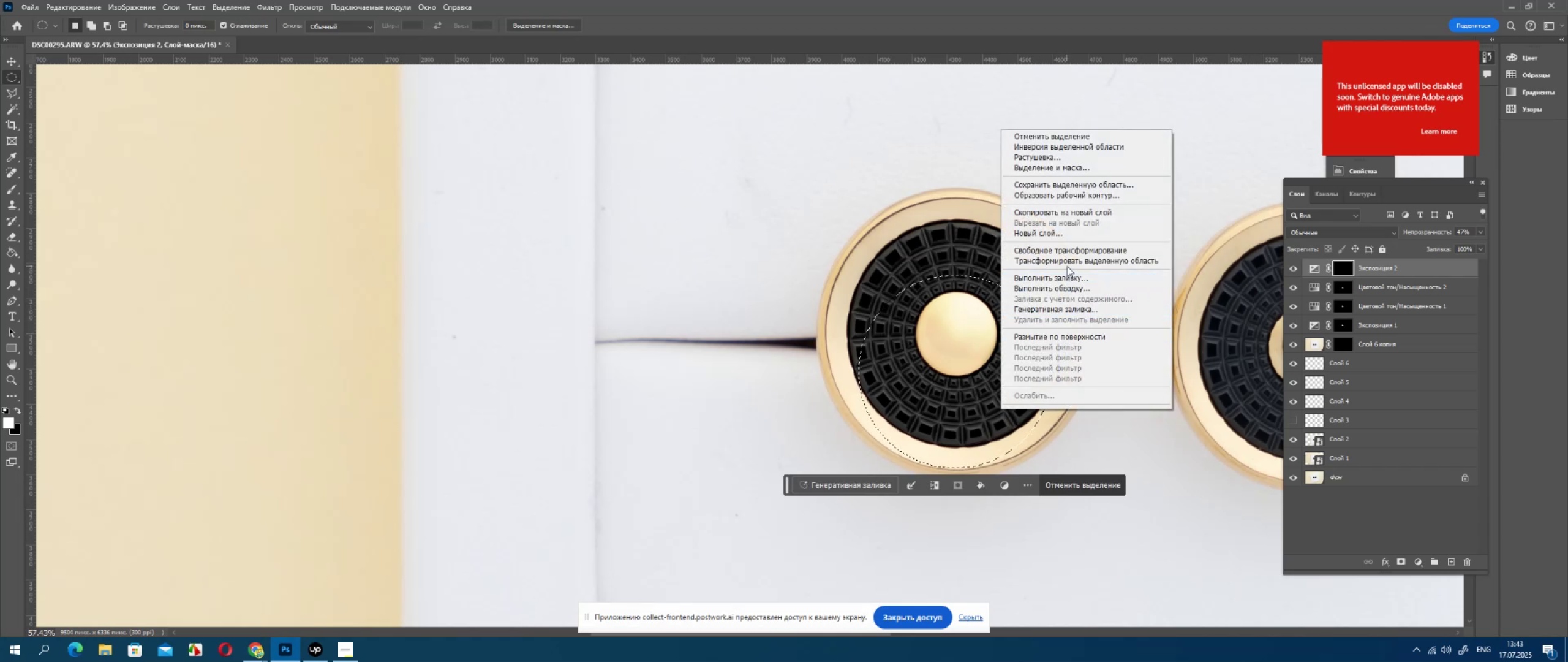 
left_click([1068, 264])
 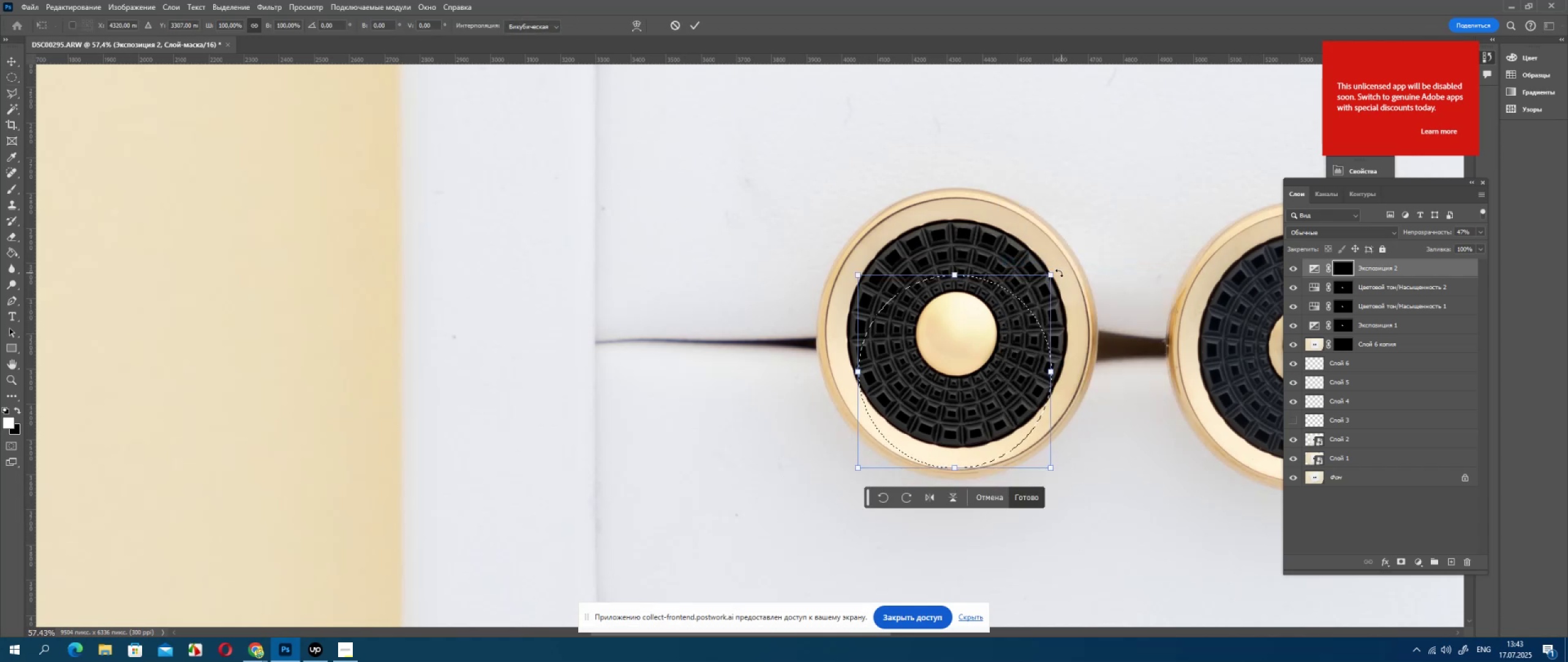 
left_click_drag(start_coordinate=[1055, 273], to_coordinate=[1088, 240])
 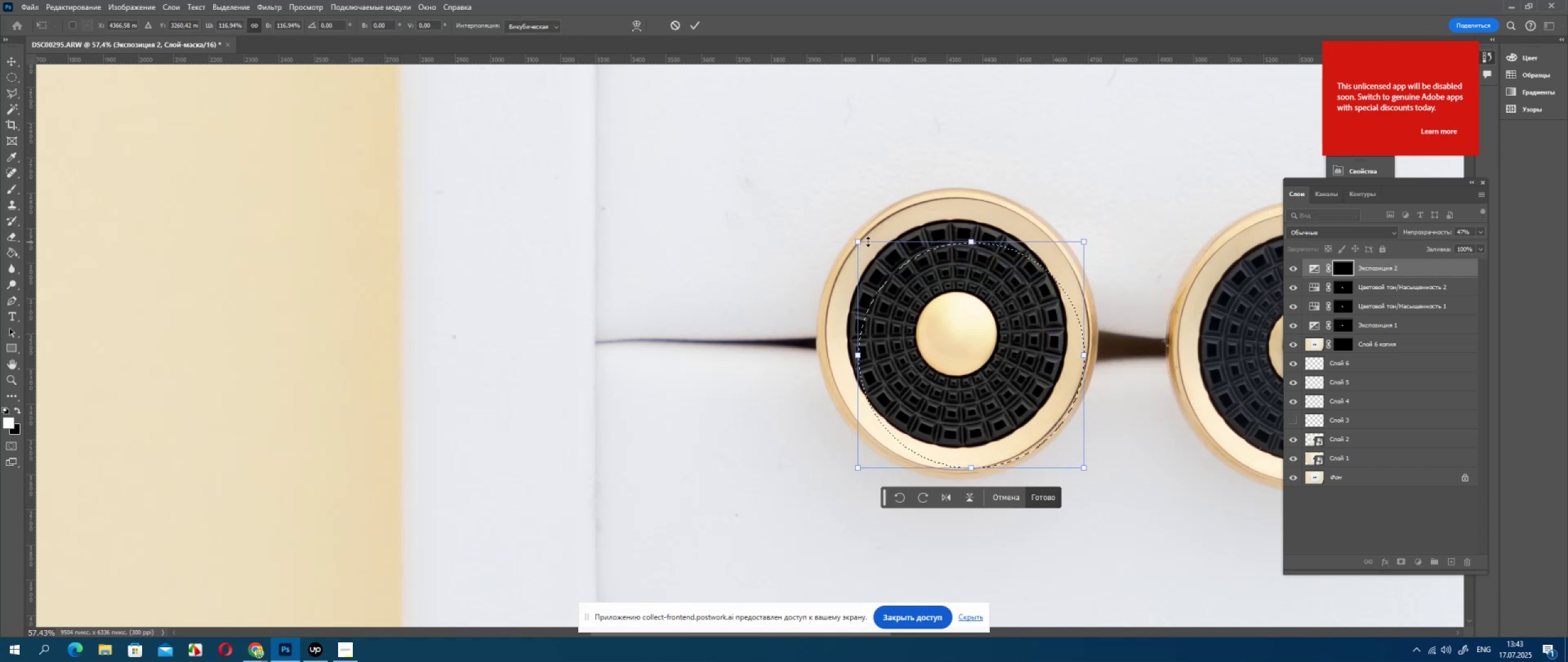 
left_click_drag(start_coordinate=[861, 241], to_coordinate=[832, 207])
 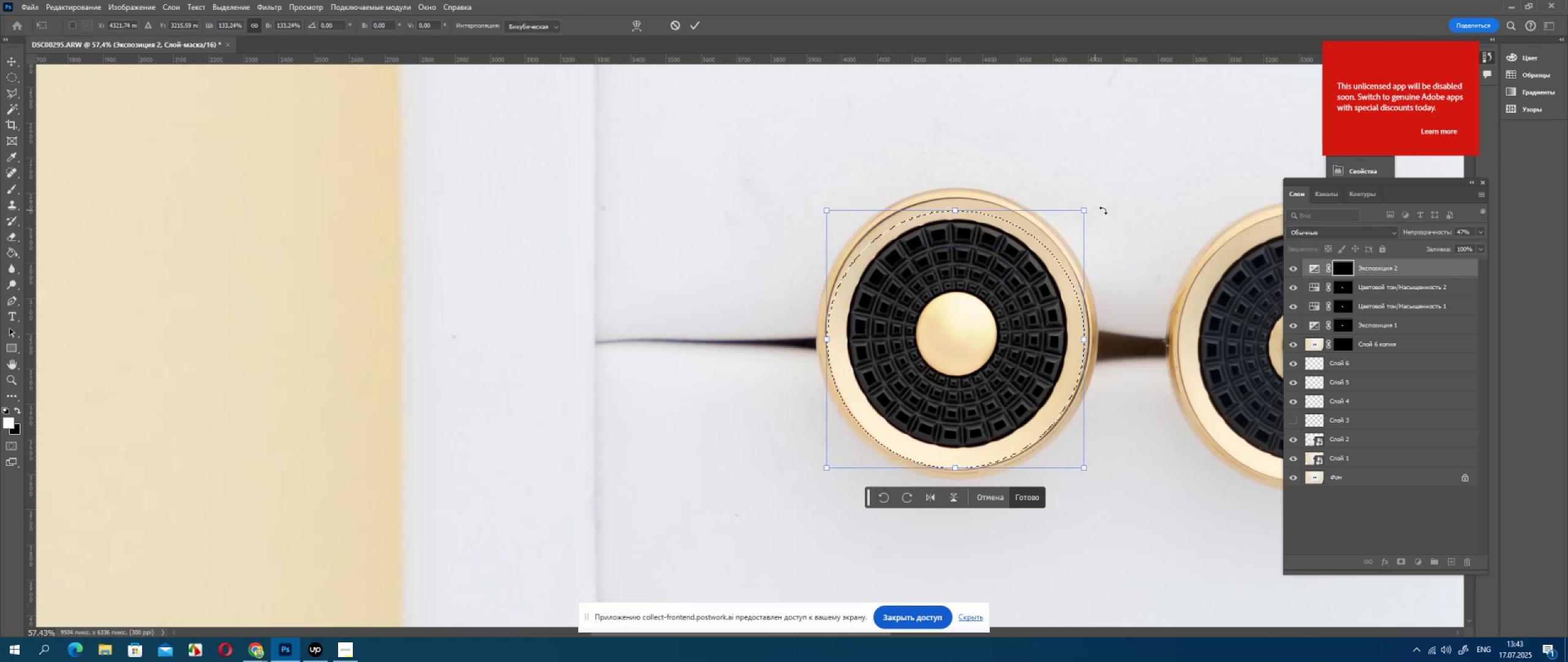 
left_click_drag(start_coordinate=[1082, 212], to_coordinate=[1095, 202])
 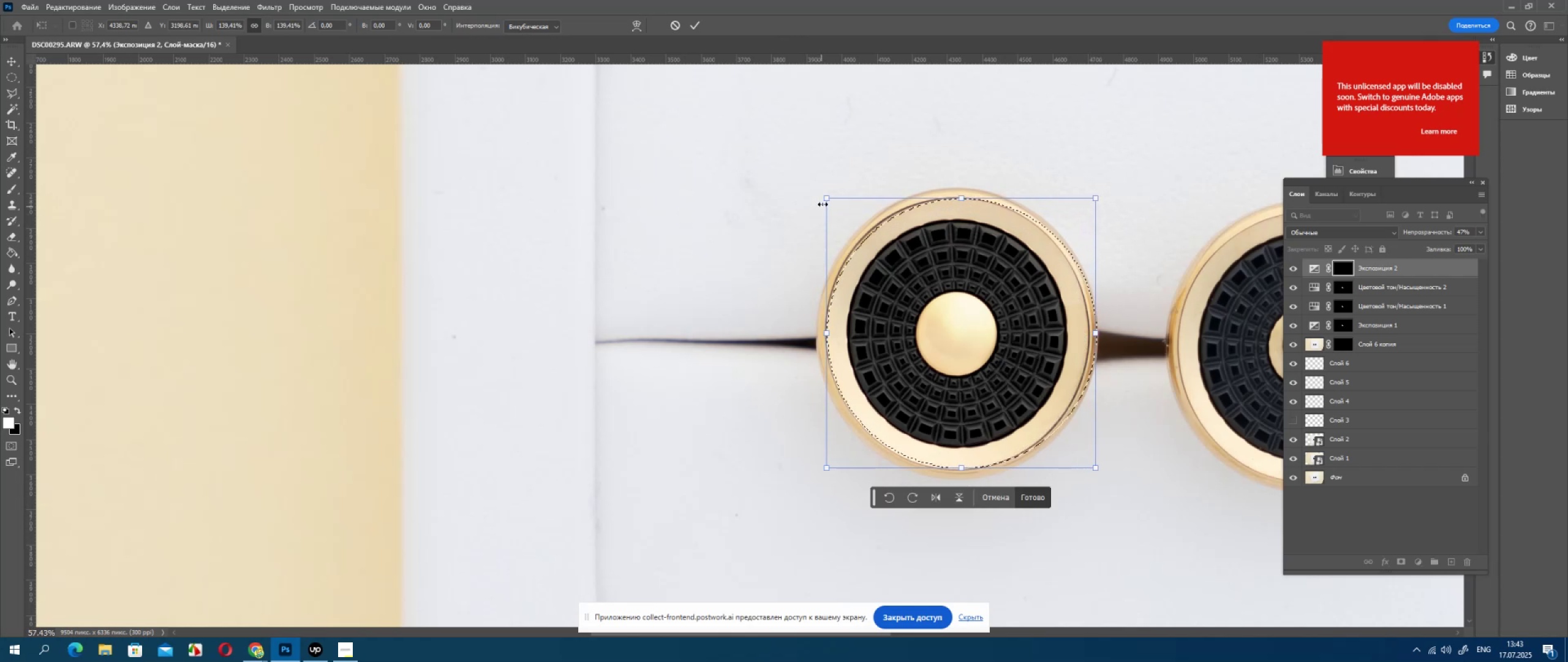 
left_click_drag(start_coordinate=[825, 198], to_coordinate=[816, 188])
 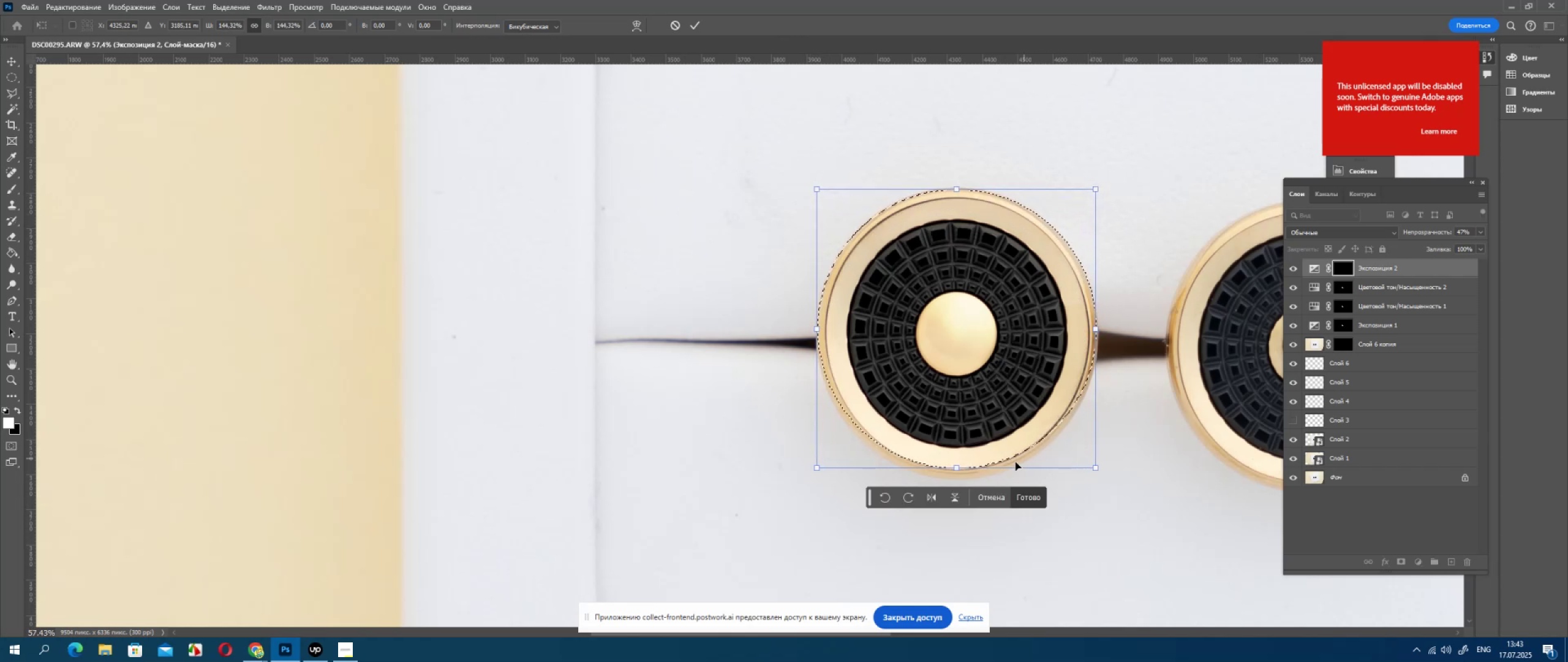 
hold_key(key=ShiftLeft, duration=1.33)
left_click_drag(start_coordinate=[959, 468], to_coordinate=[960, 479])
 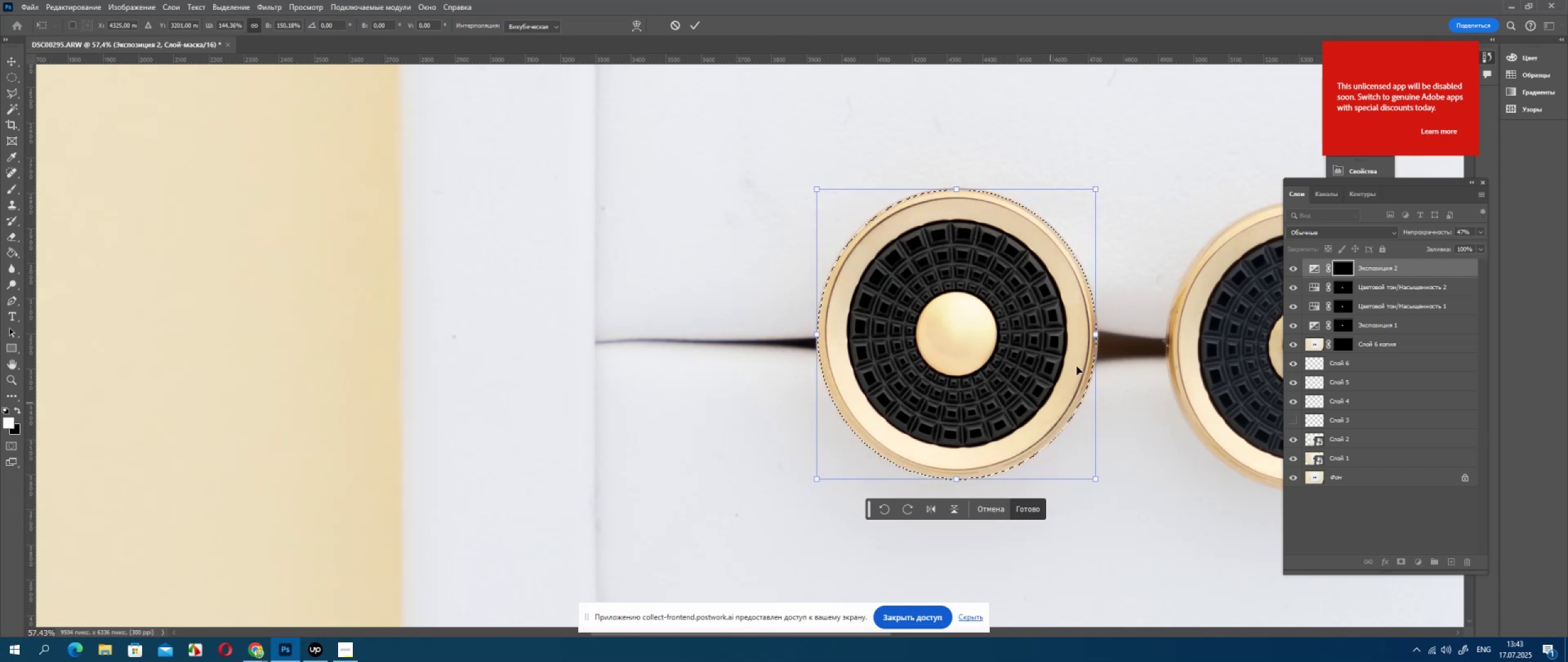 
hold_key(key=ShiftLeft, duration=1.5)
 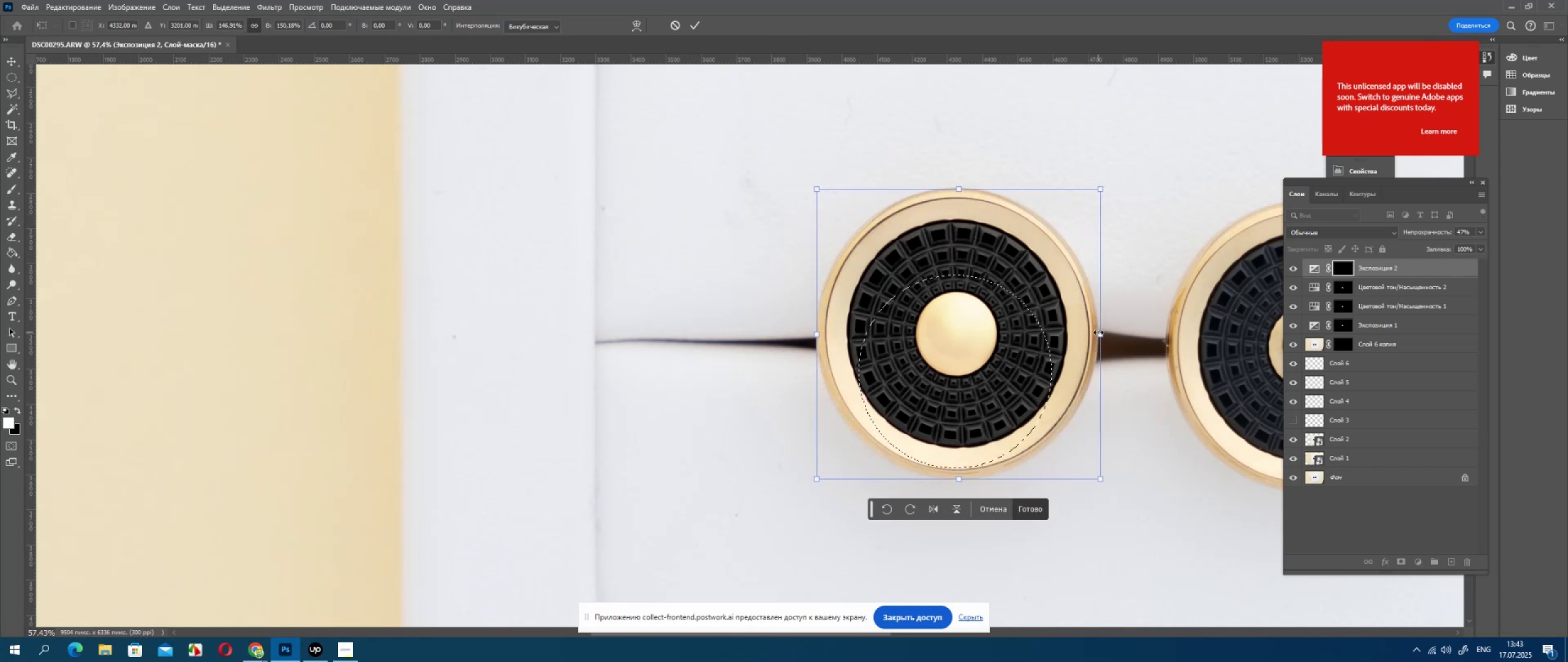 
hold_key(key=ShiftLeft, duration=0.48)
left_click([1098, 332])
 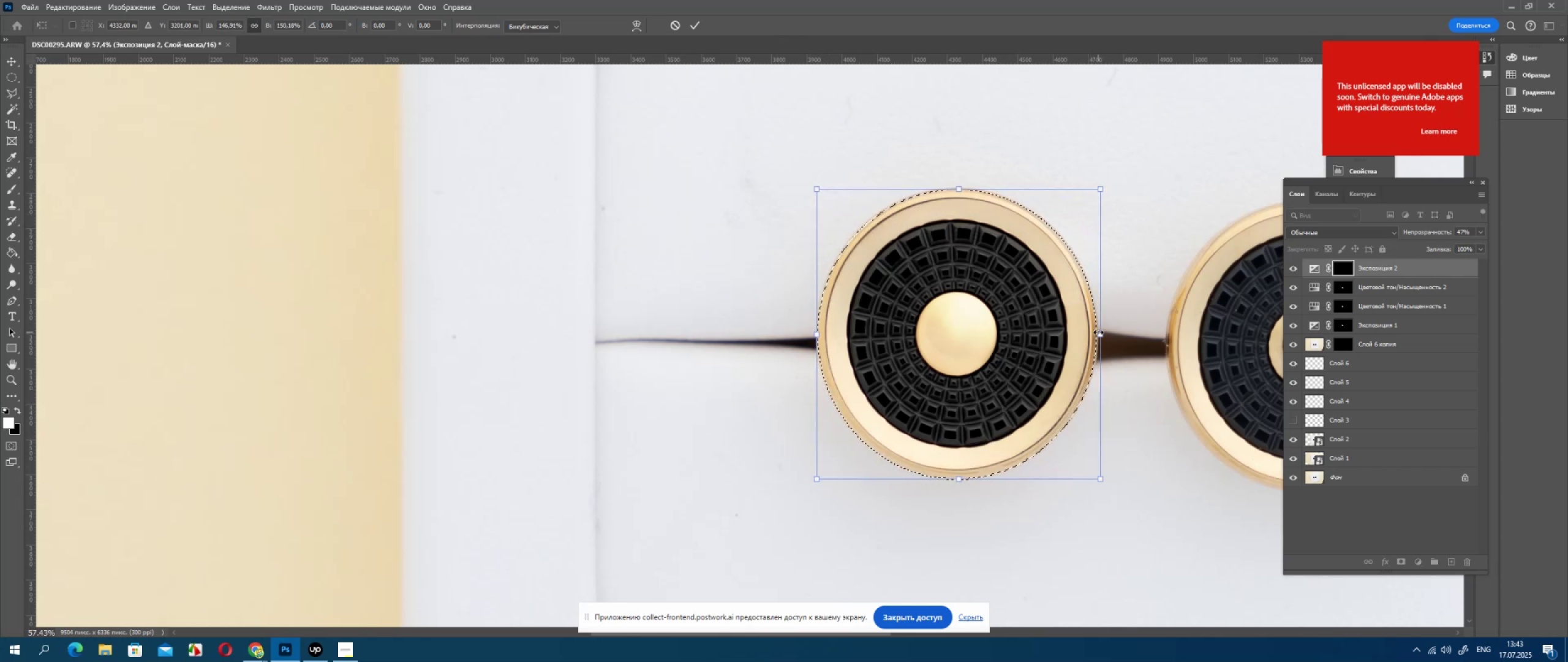 
double_click([1098, 332])
 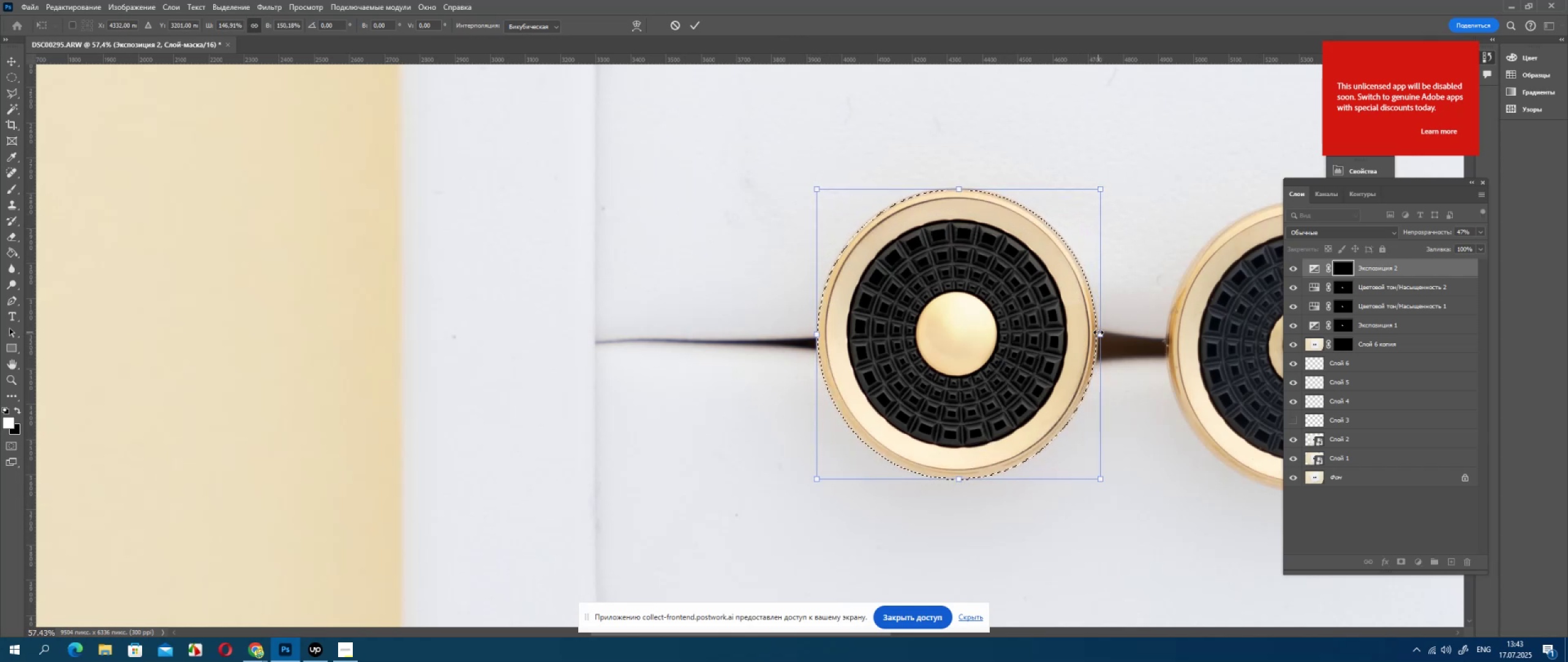 
triple_click([1098, 332])
 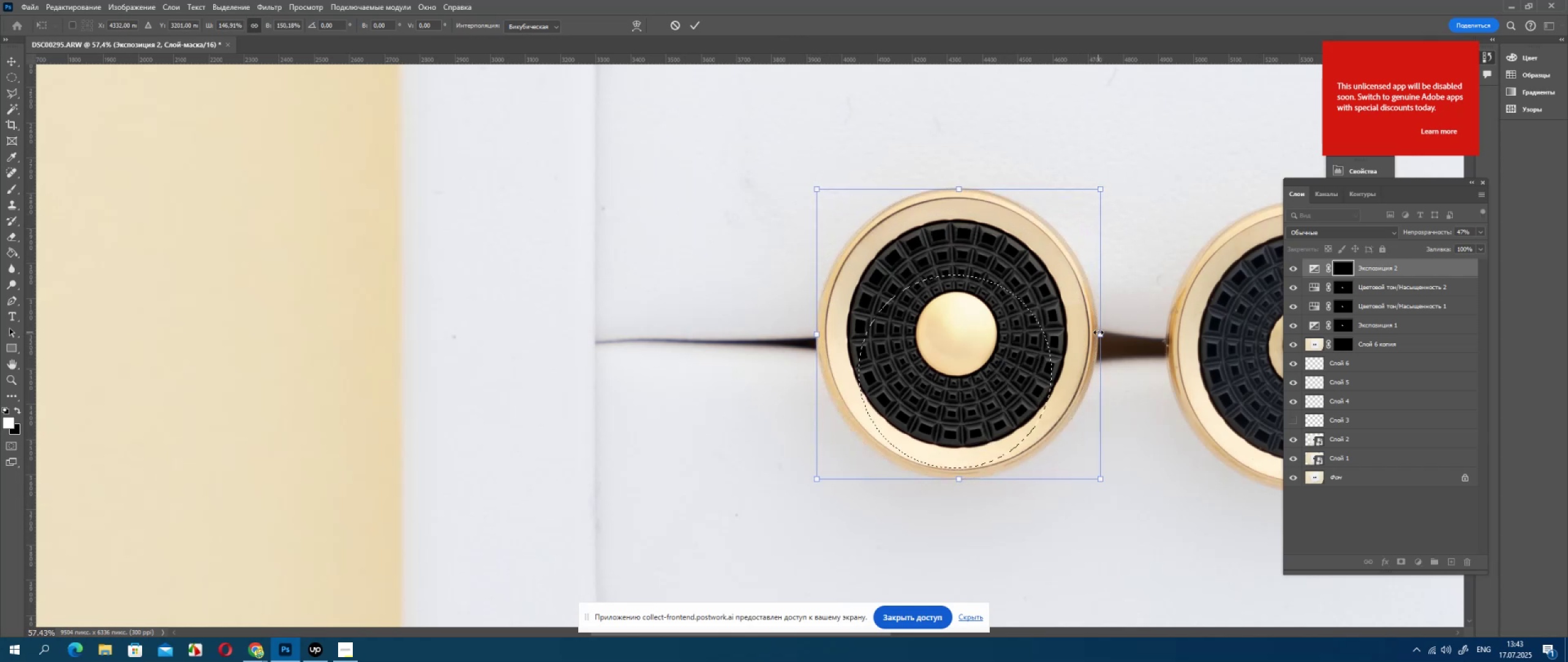 
triple_click([1098, 332])
 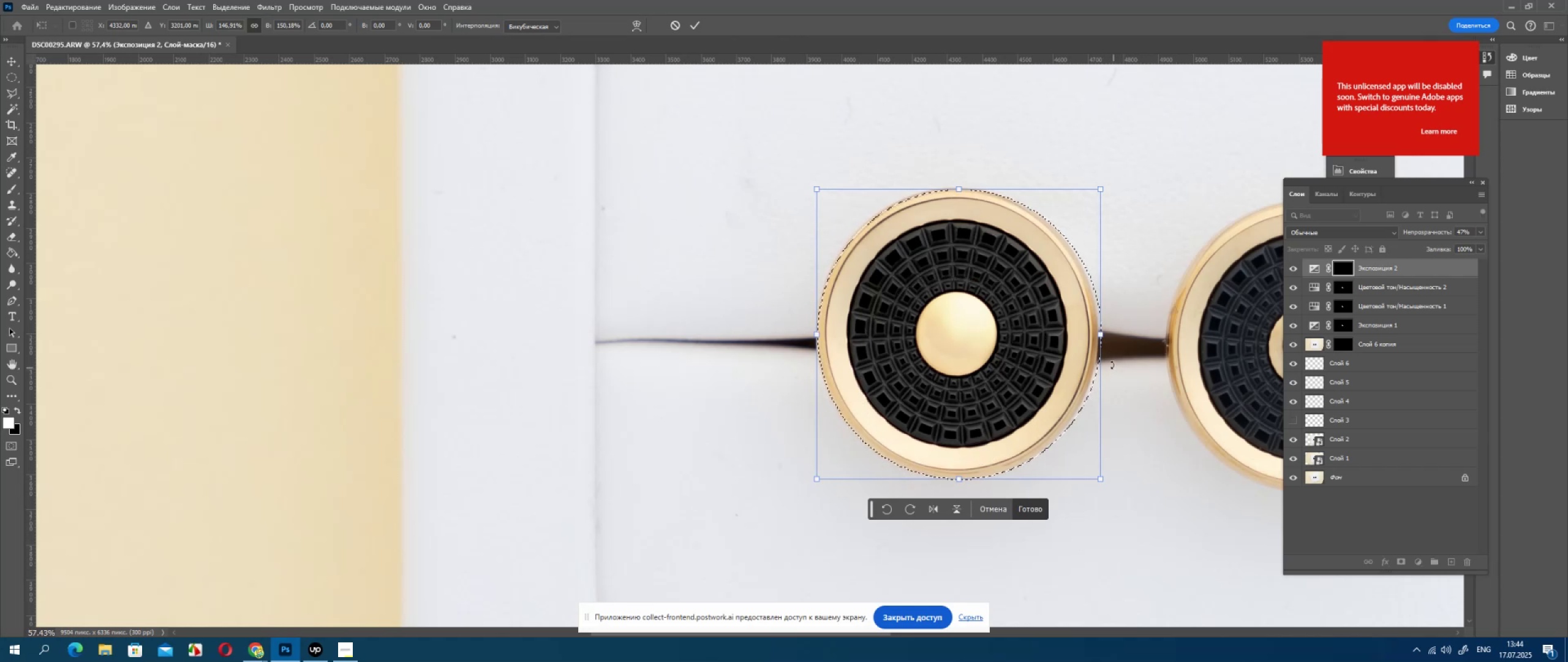 
key(ArrowLeft)
 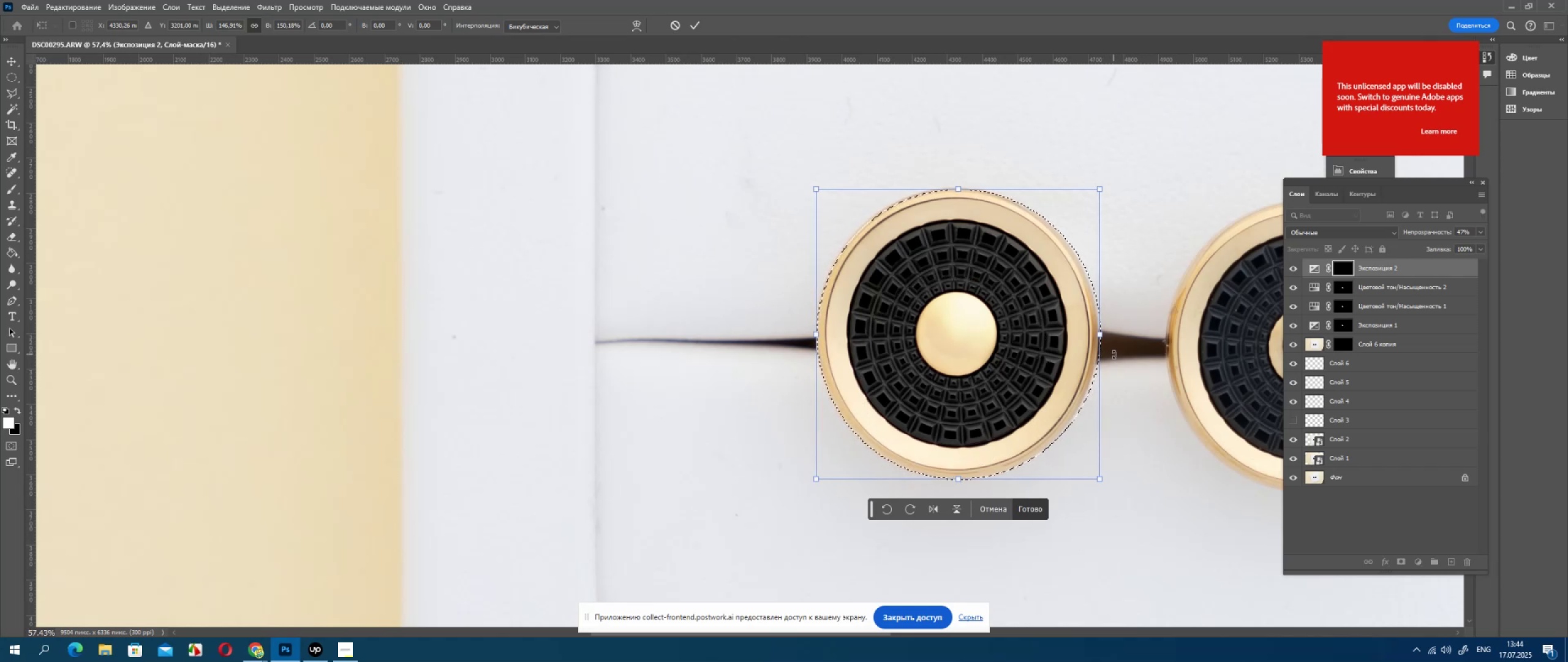 
key(ArrowLeft)
 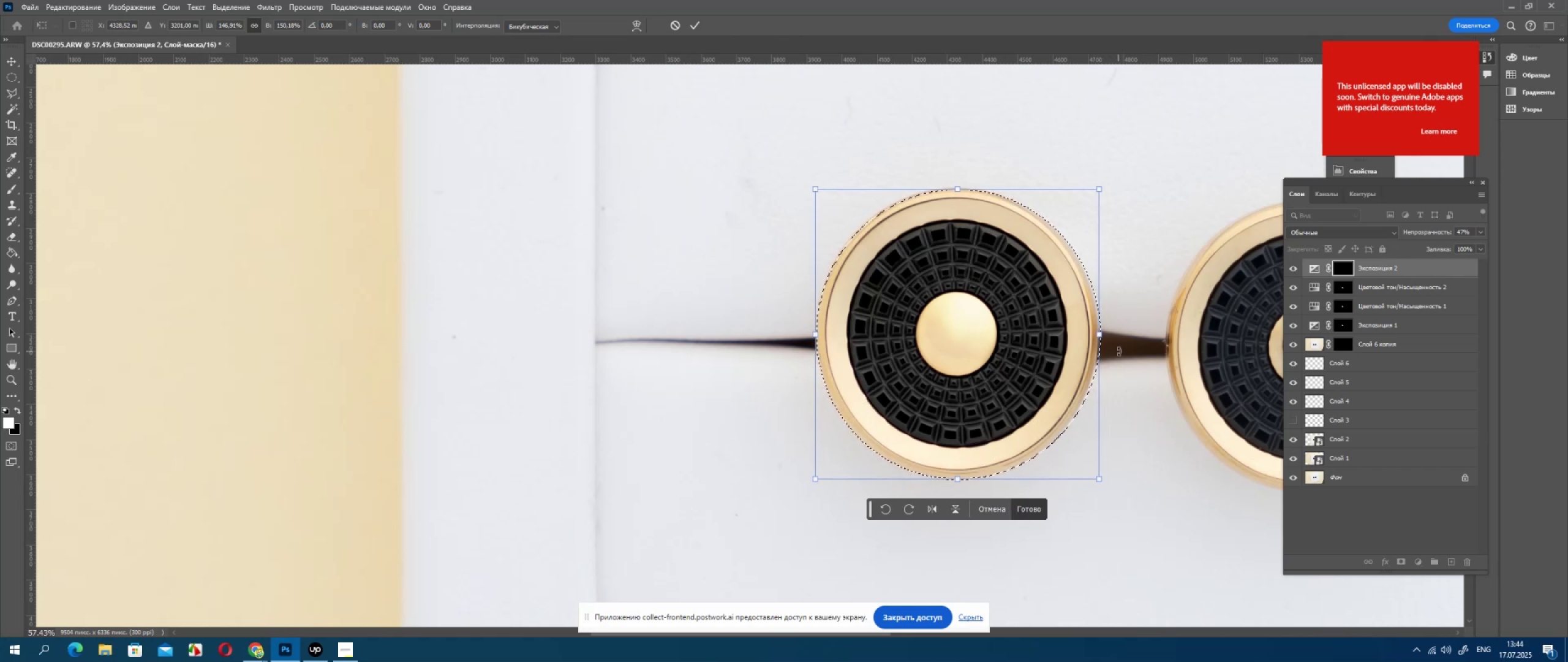 
key(ArrowLeft)
 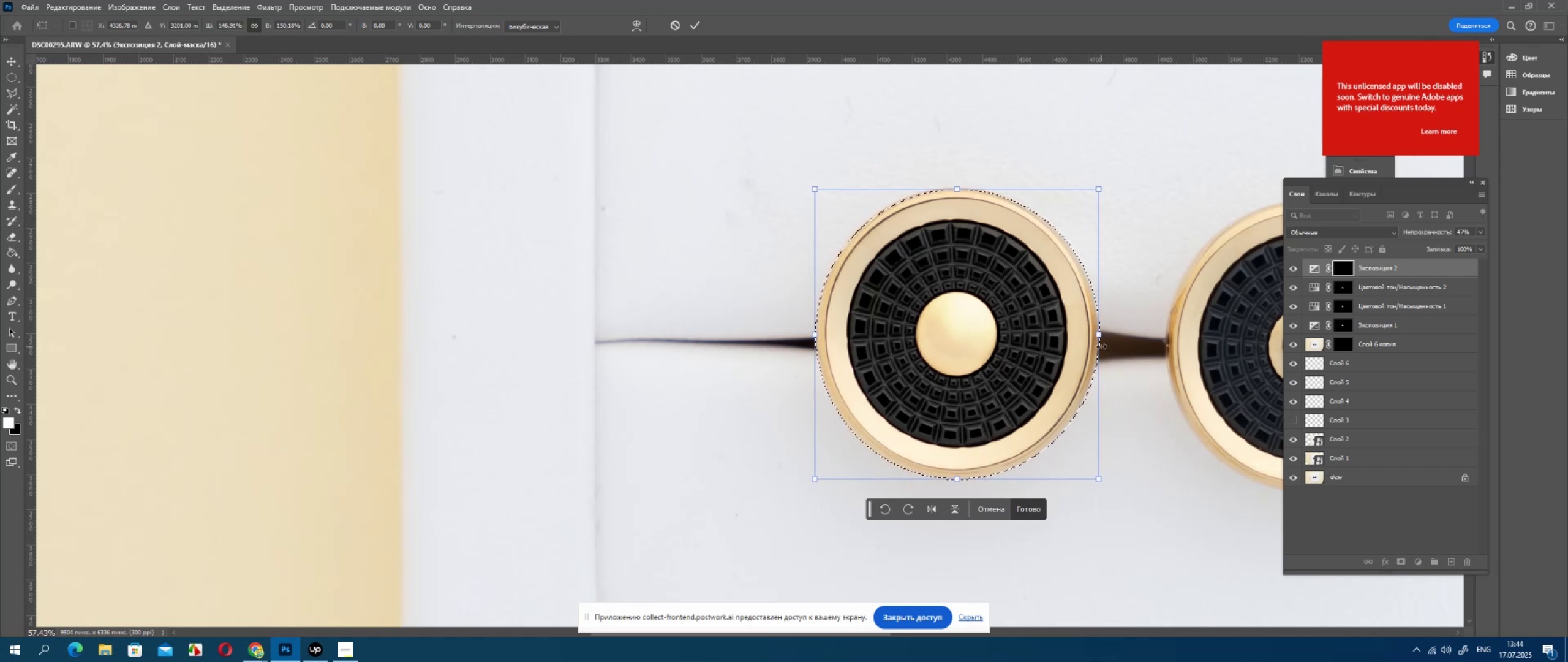 
key(ArrowLeft)
 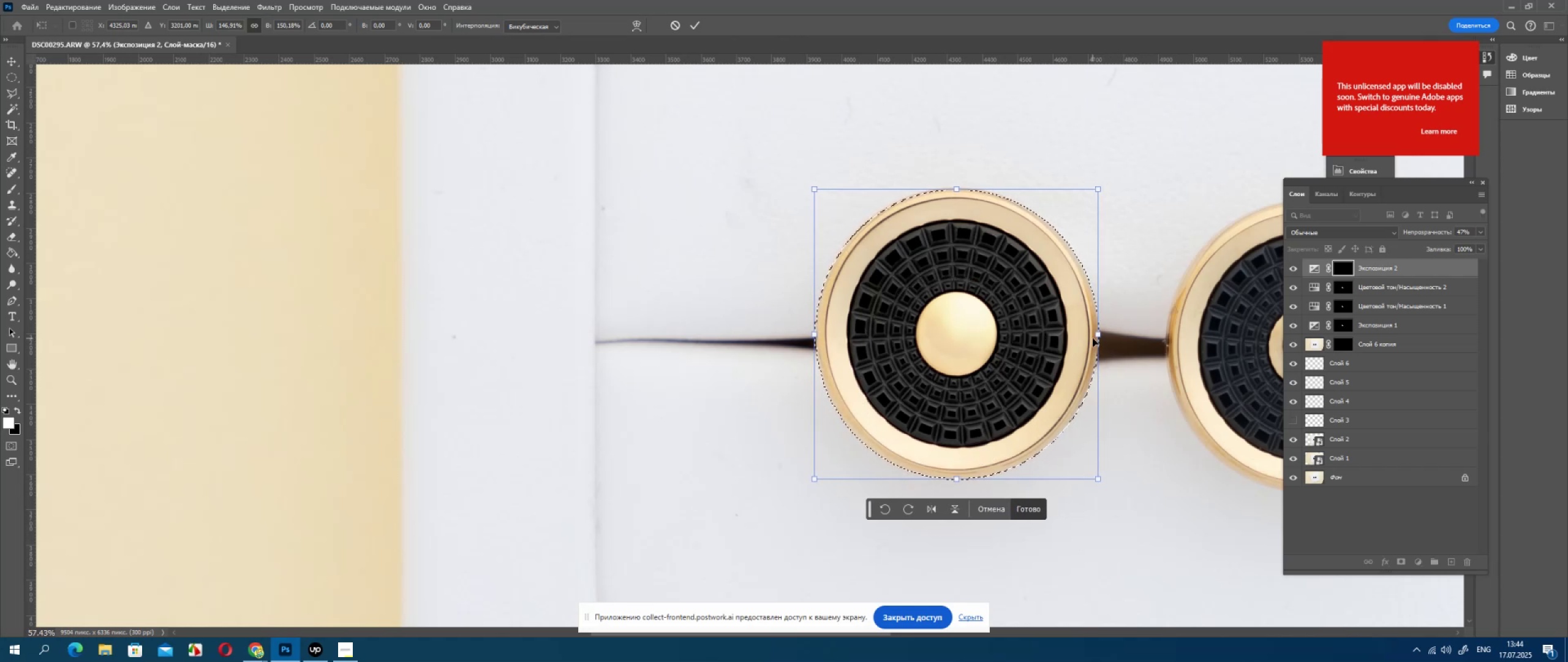 
key(ArrowUp)
 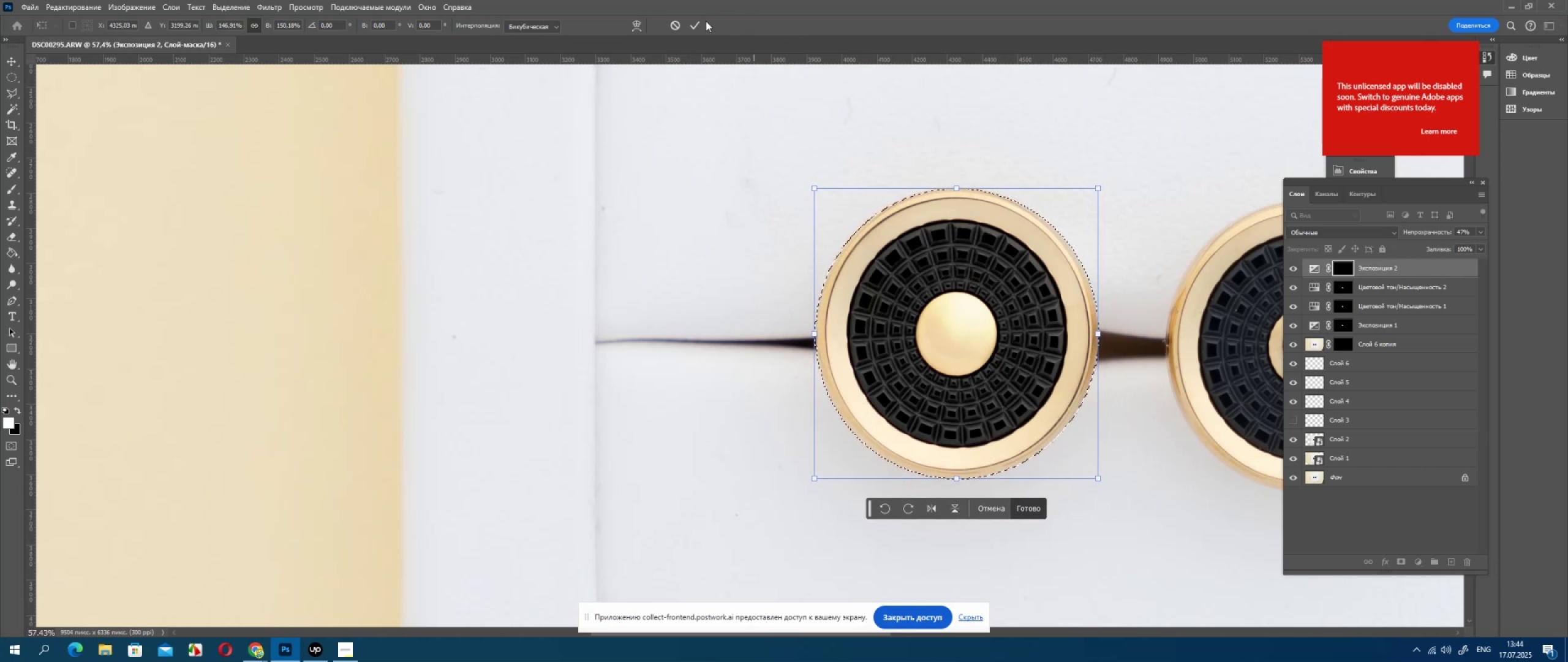 
left_click([699, 26])
 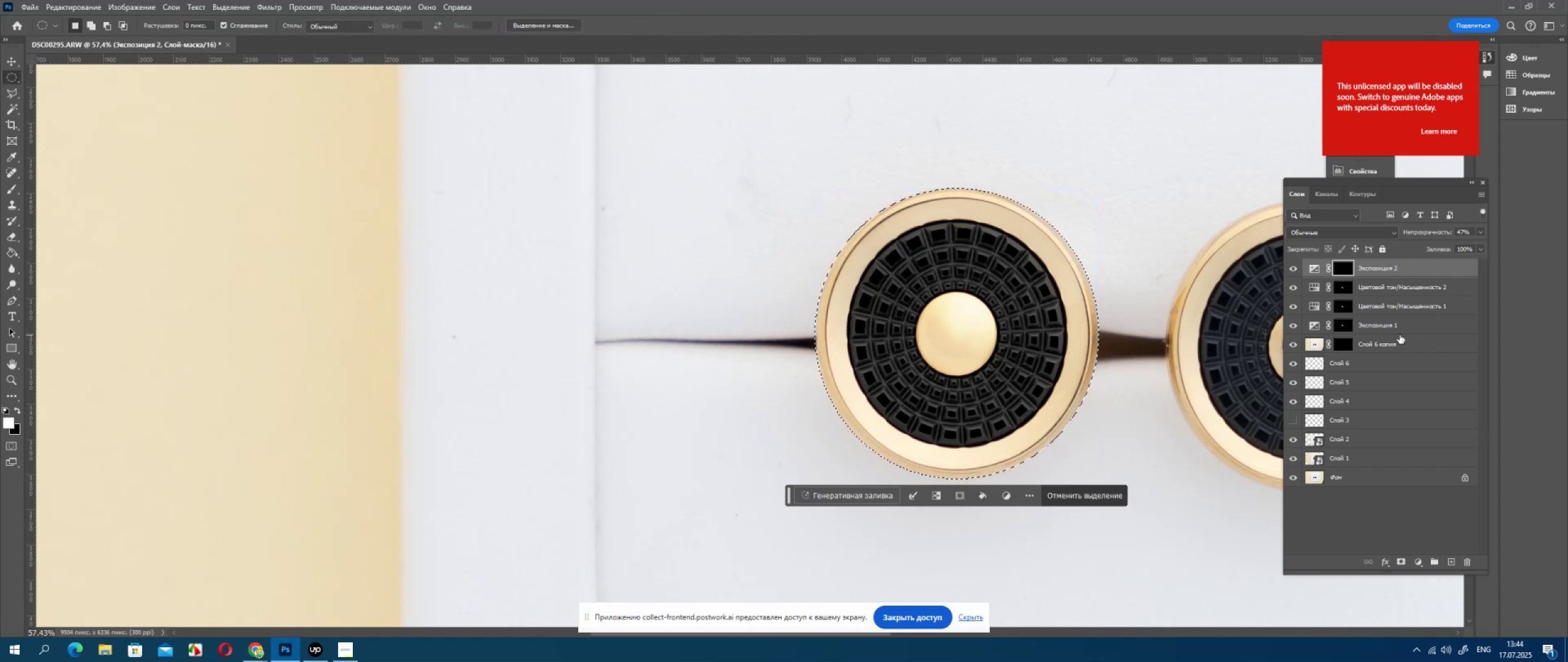 
hold_key(key=ControlLeft, duration=0.55)
hold_key(key=AltLeft, duration=0.58)
left_click([1348, 308])
 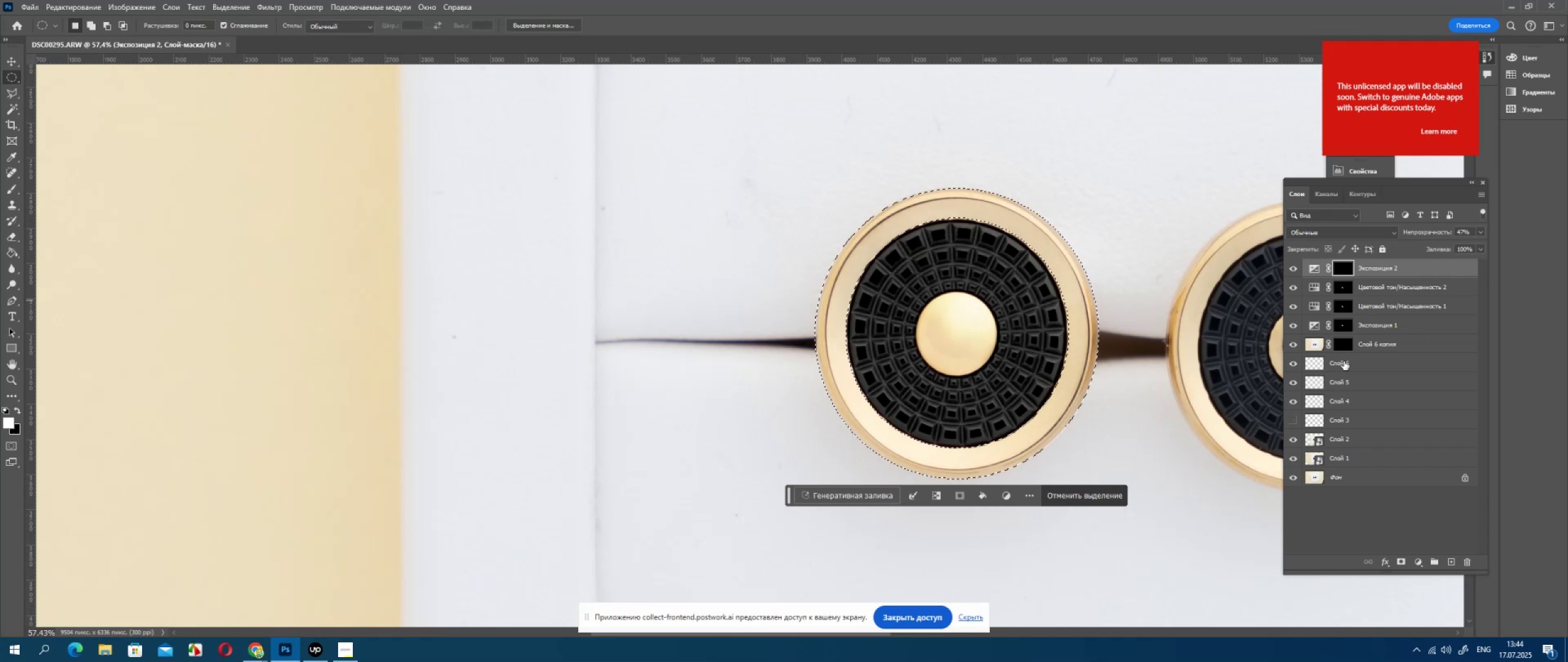 
hold_key(key=ControlLeft, duration=0.54)
hold_key(key=ShiftLeft, duration=0.52)
left_click([1340, 287])
 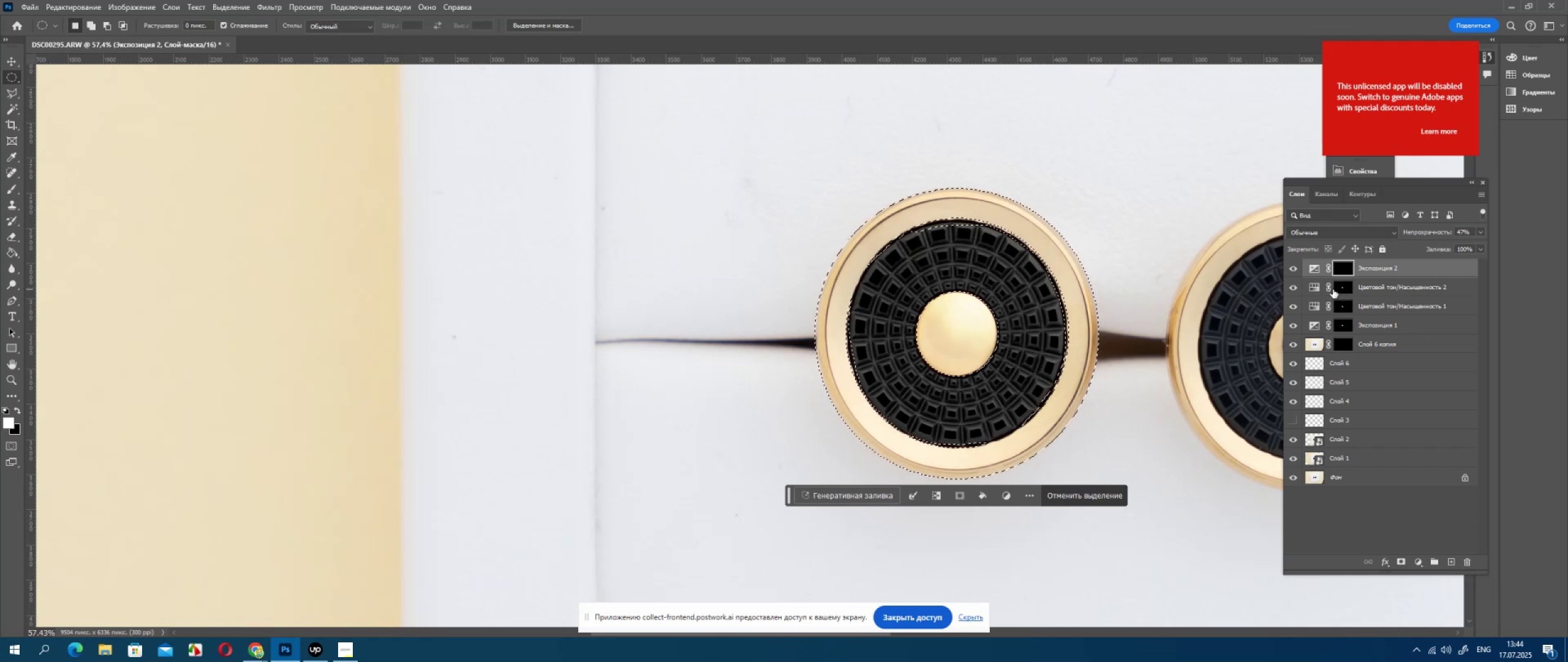 
key(Control+Z)
 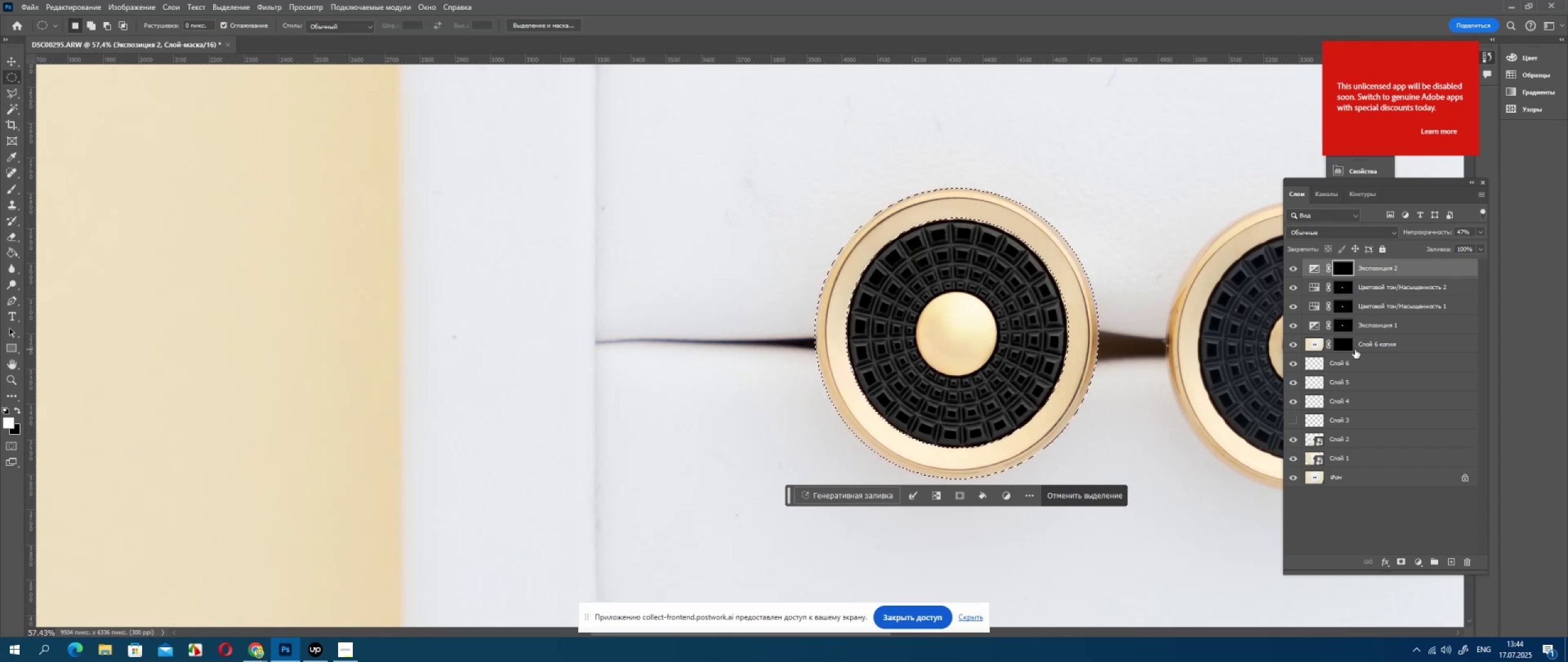 
wait(8.23)
 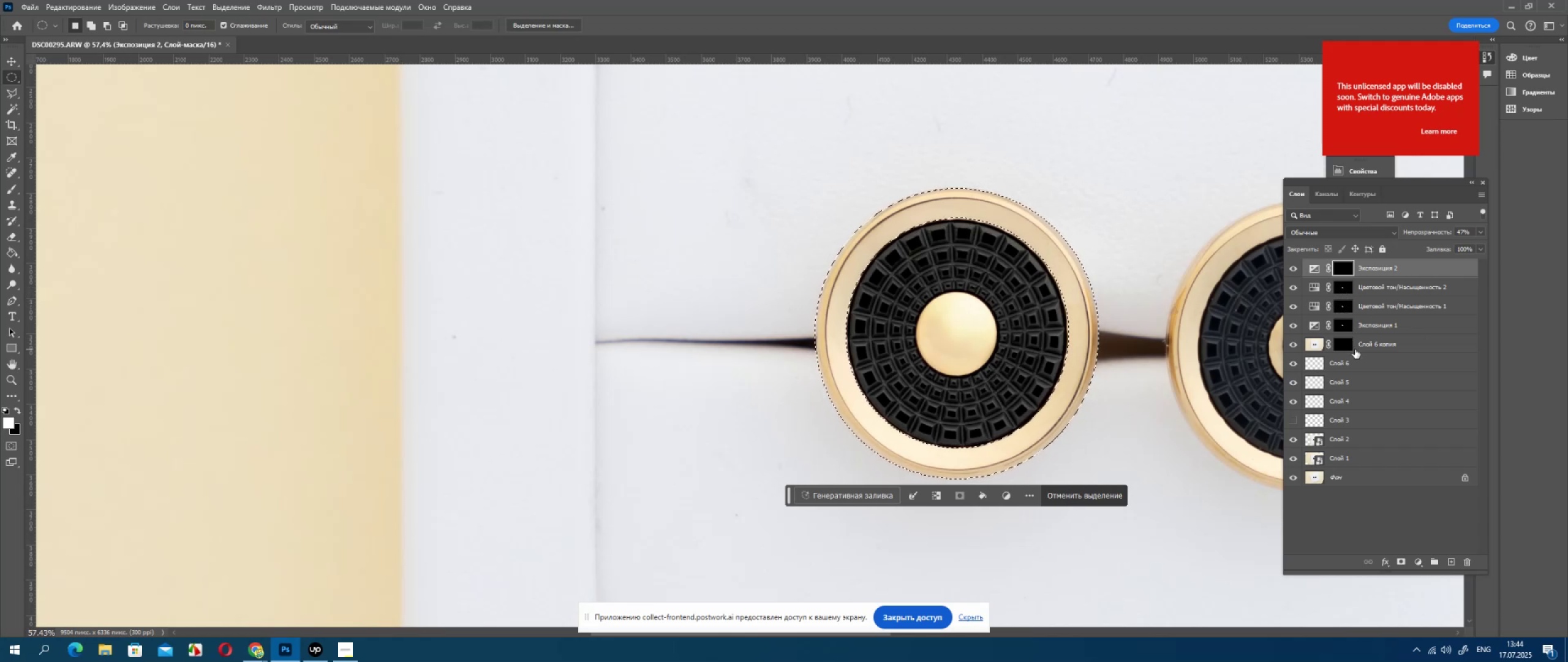 
left_click([1297, 283])
 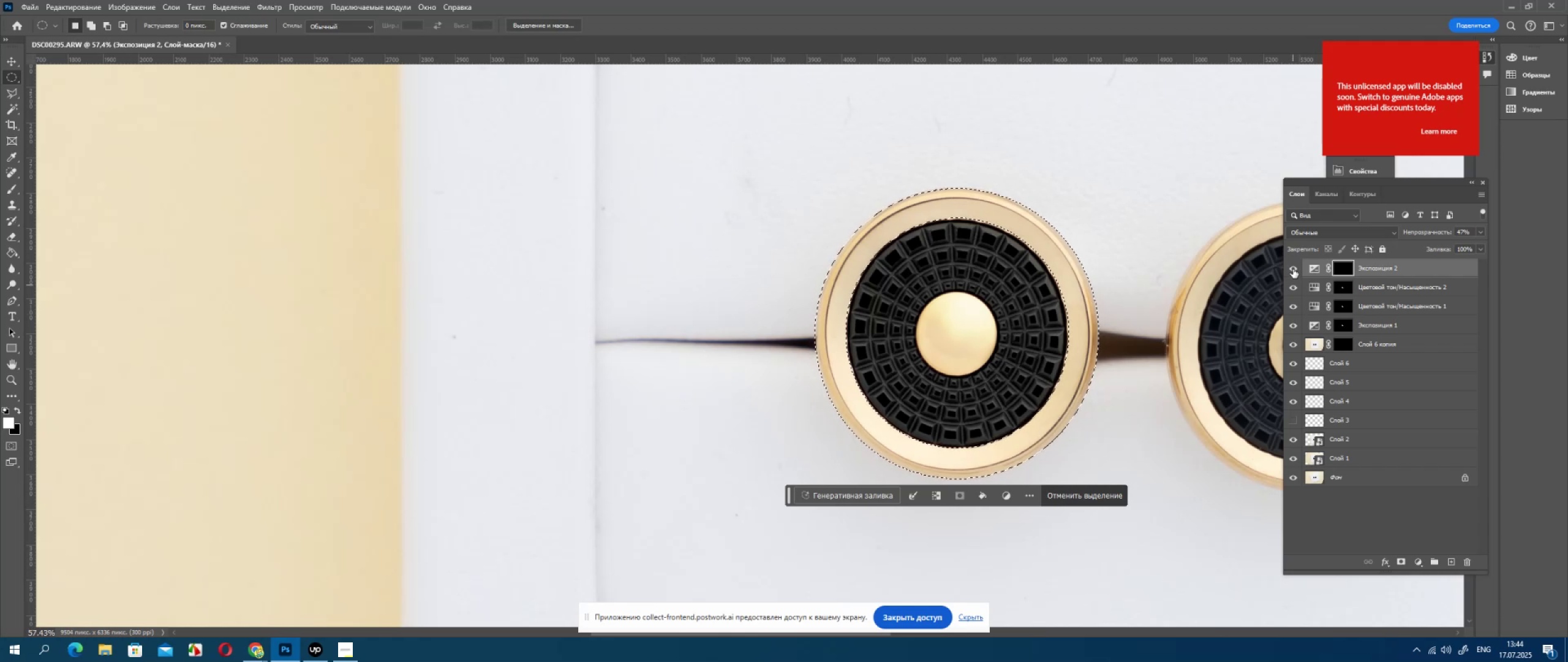 
double_click([1293, 266])
 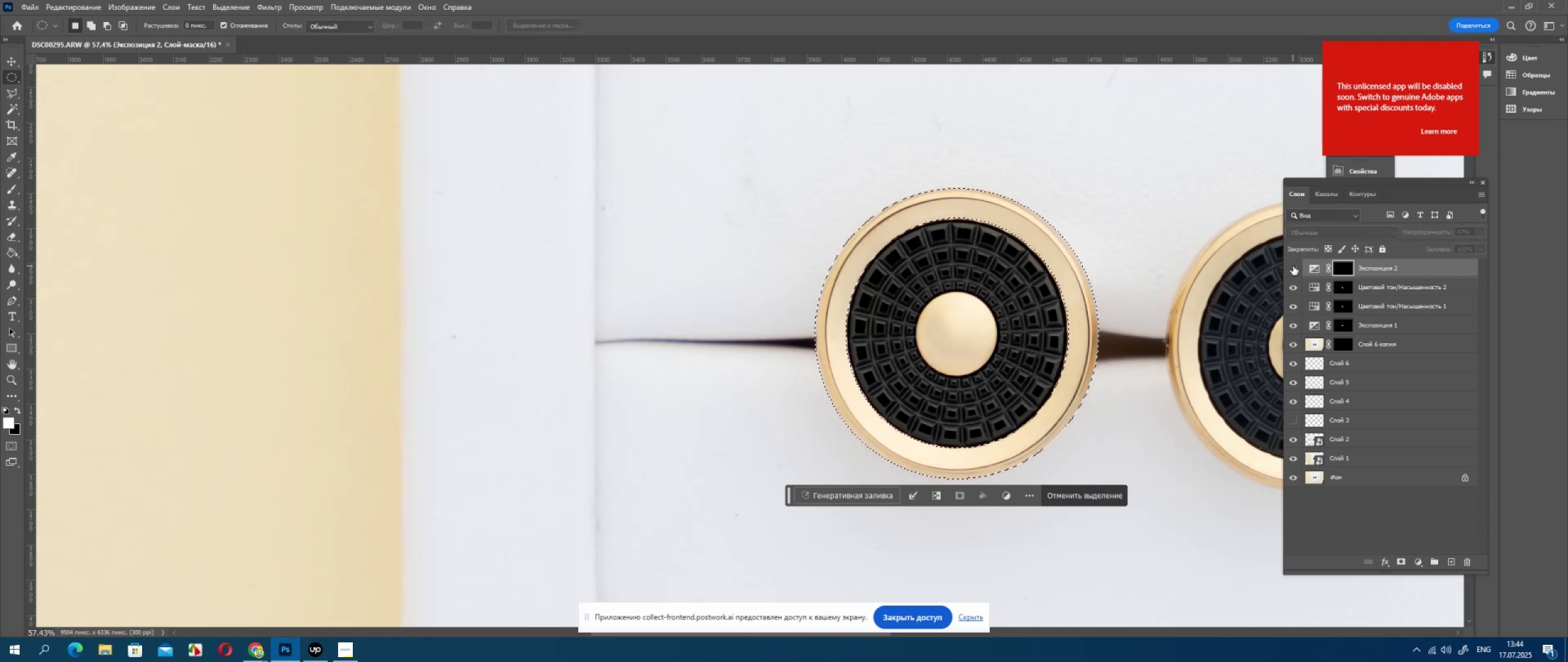 
triple_click([1293, 266])
 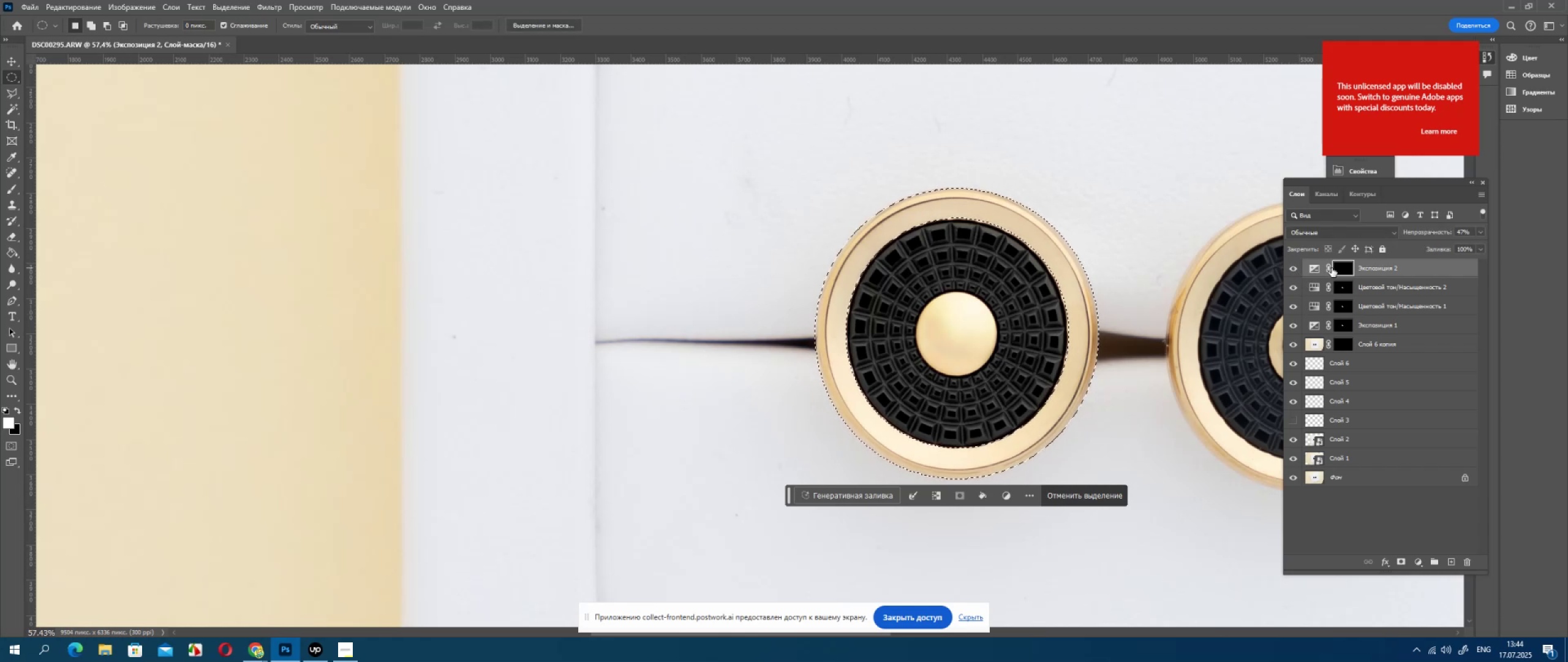 
key(Delete)
 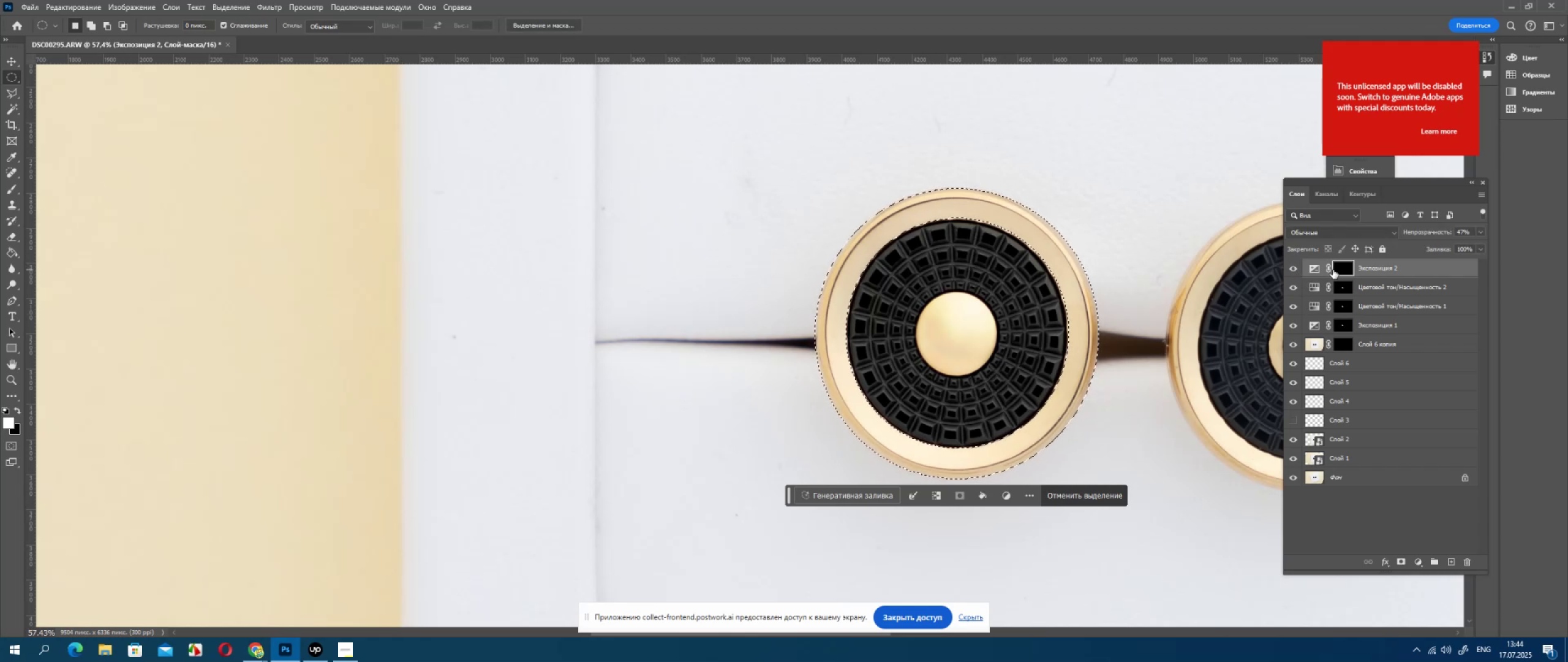 
key(X)
 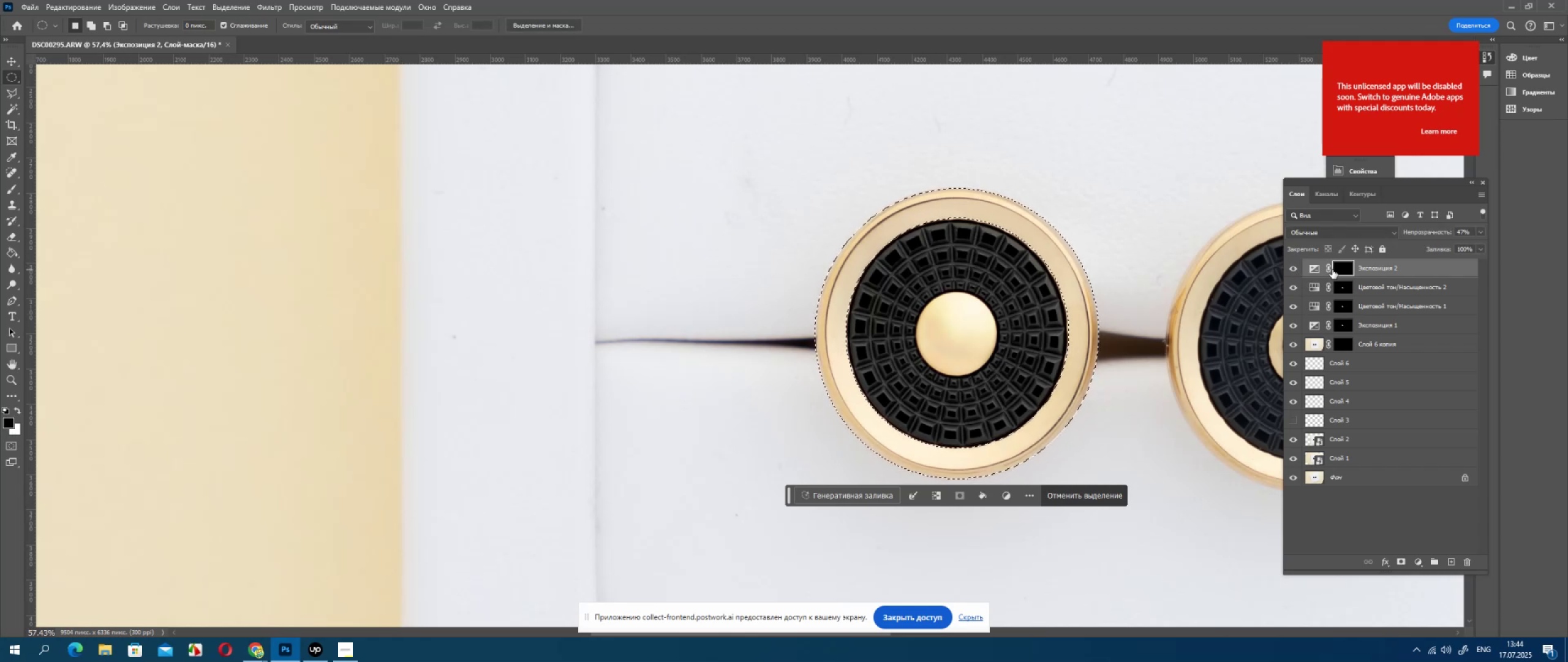 
key(Delete)
 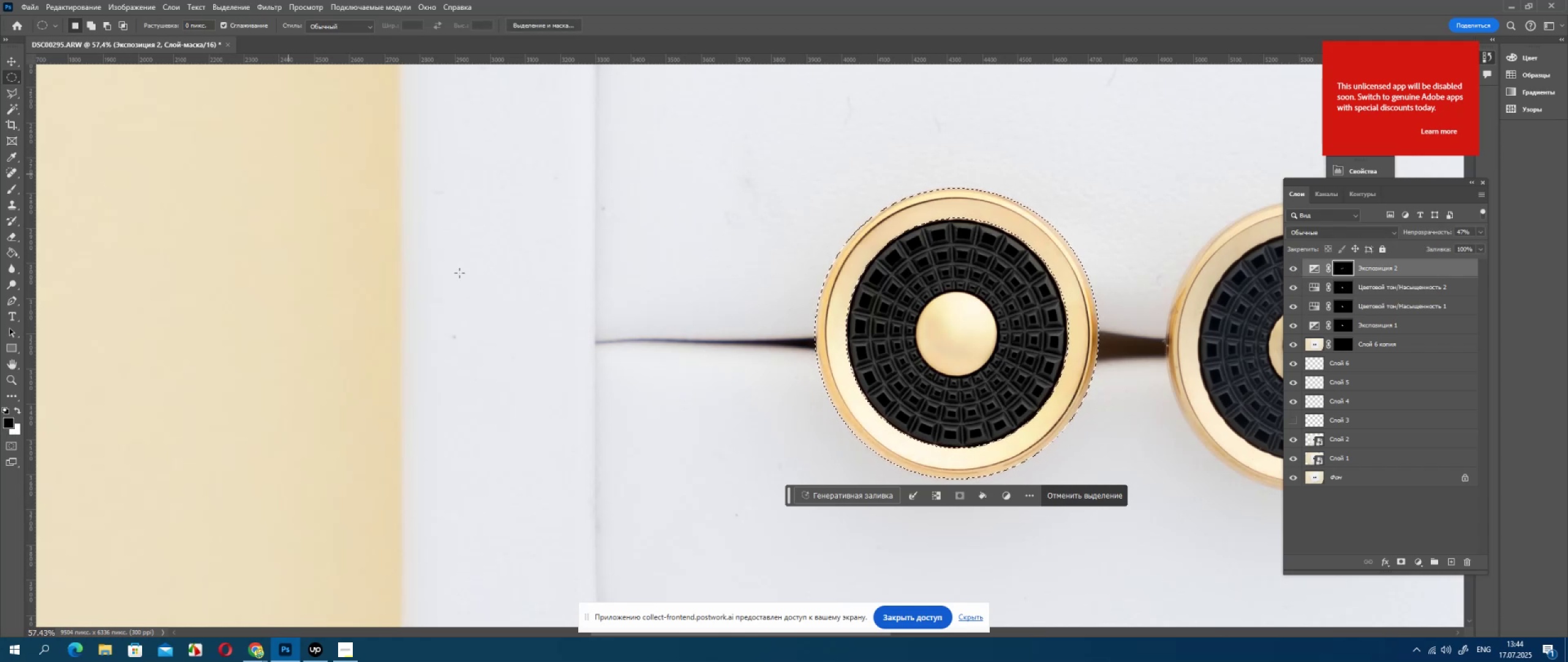 
double_click([585, 329])
 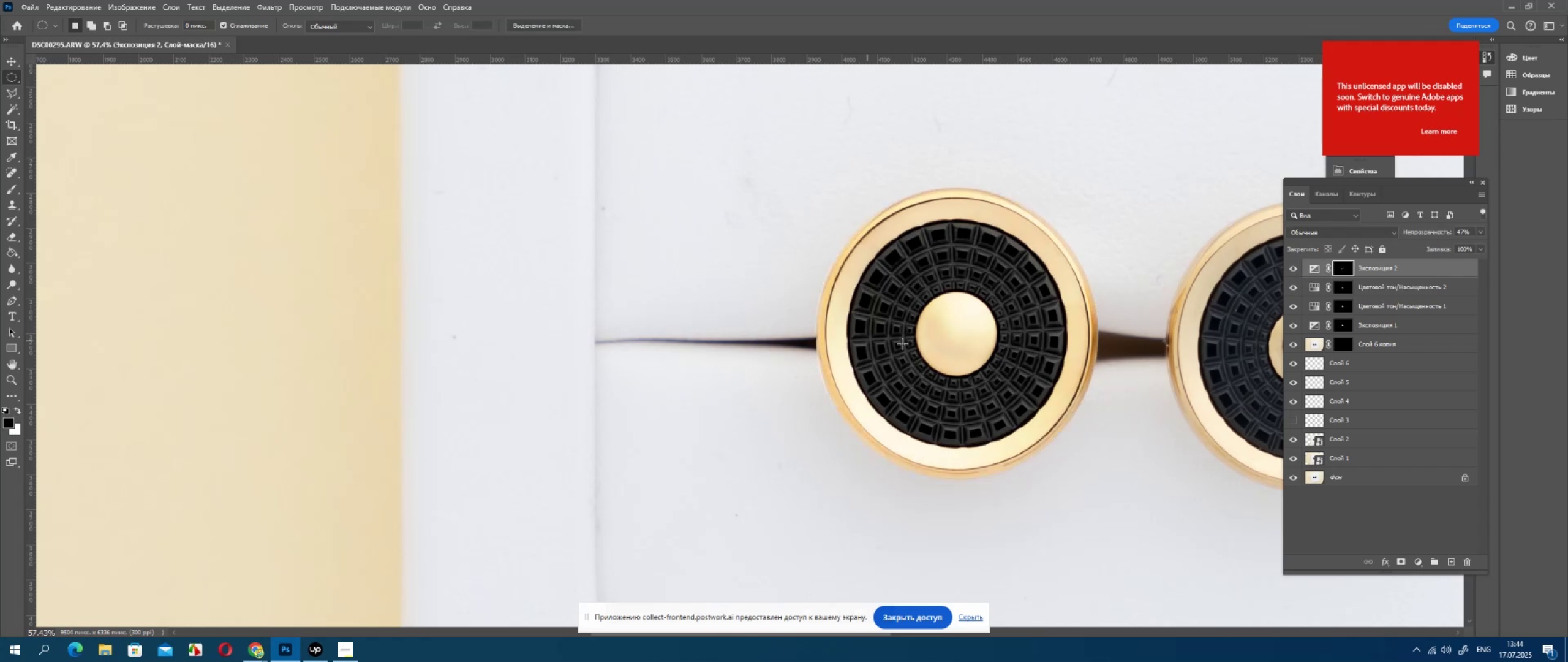 
hold_key(key=AltLeft, duration=0.7)
scroll: coordinate [907, 347], scroll_direction: down, amount: 6.0
 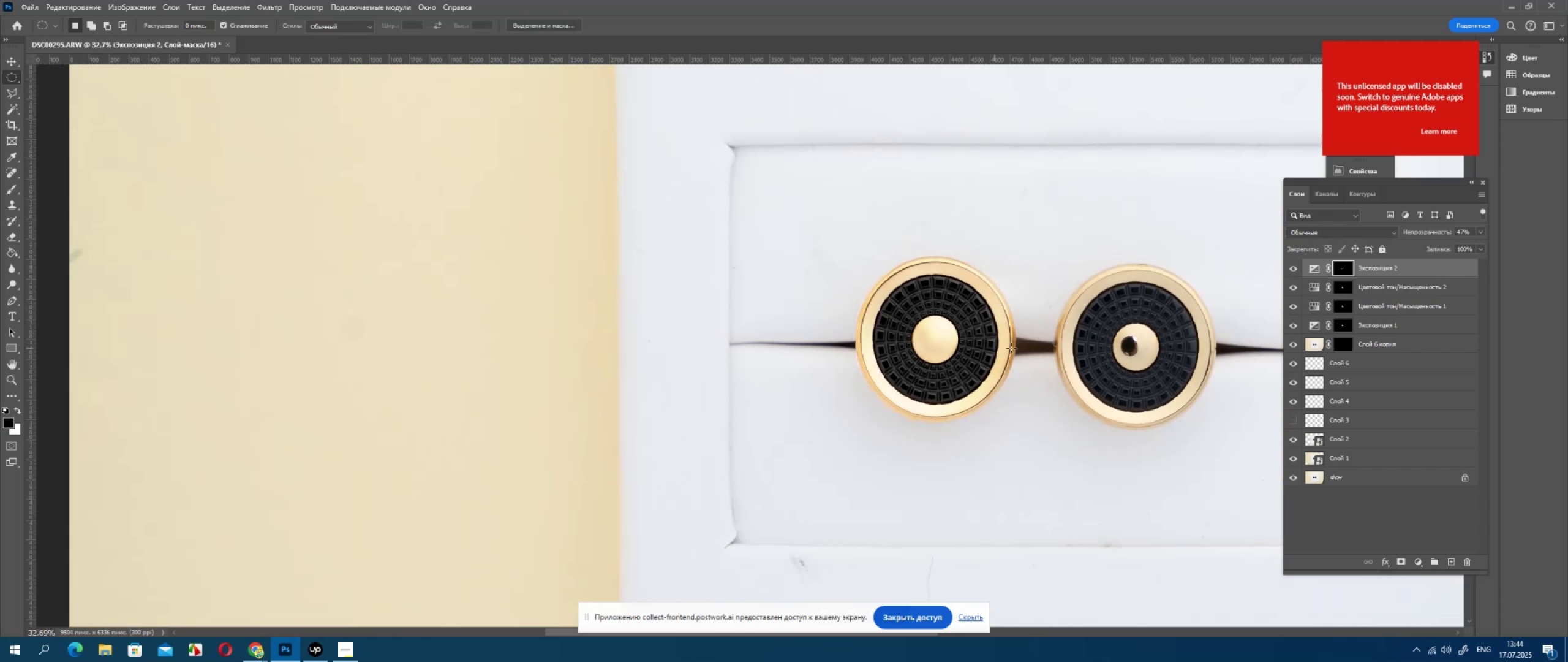 
key(Alt+AltLeft)
 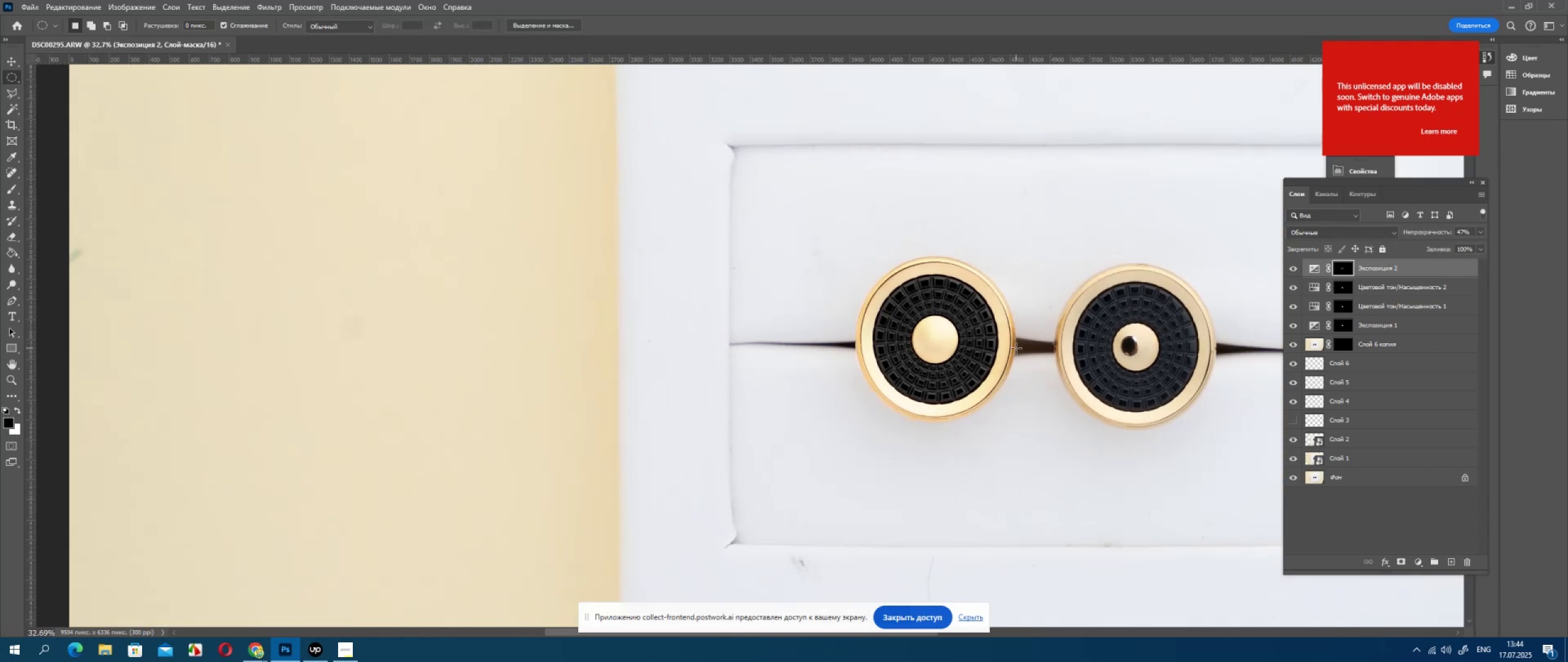 
scroll: coordinate [1016, 348], scroll_direction: down, amount: 3.0
 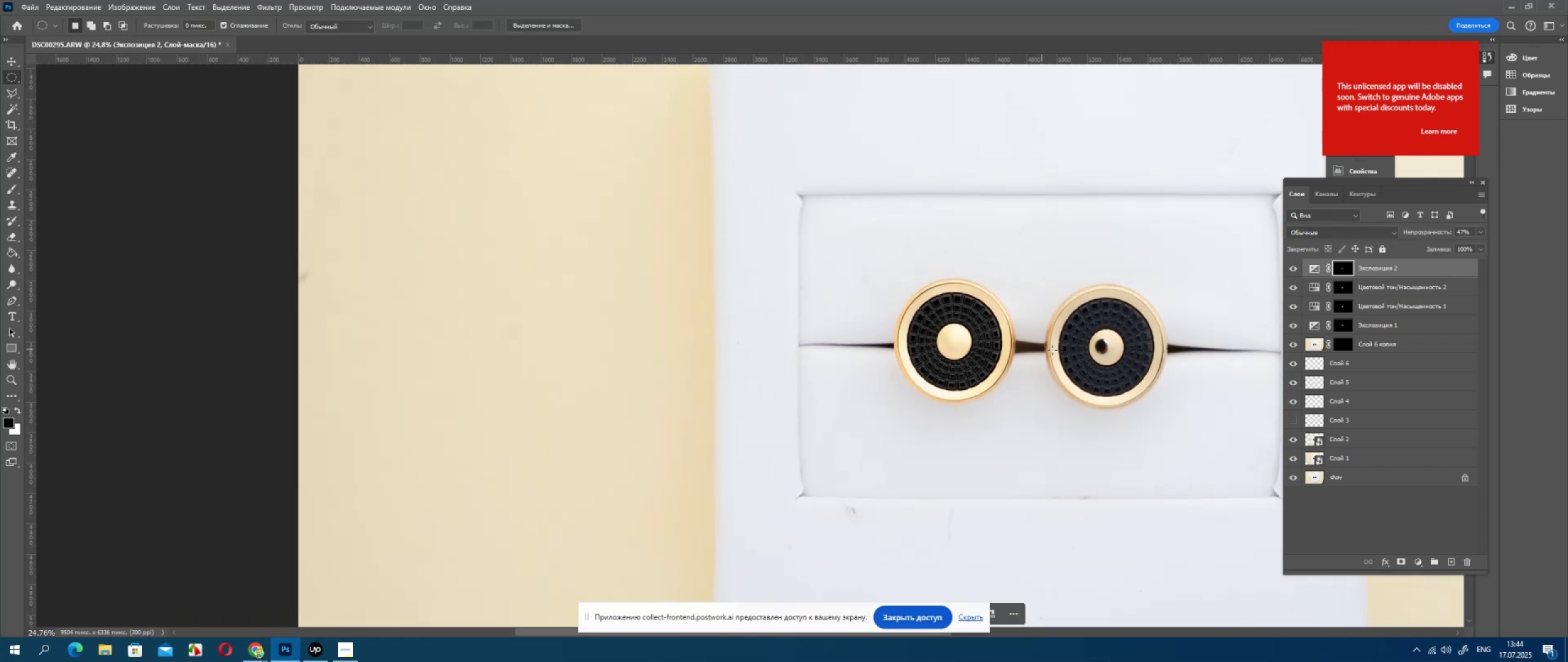 
key(Alt+AltLeft)
 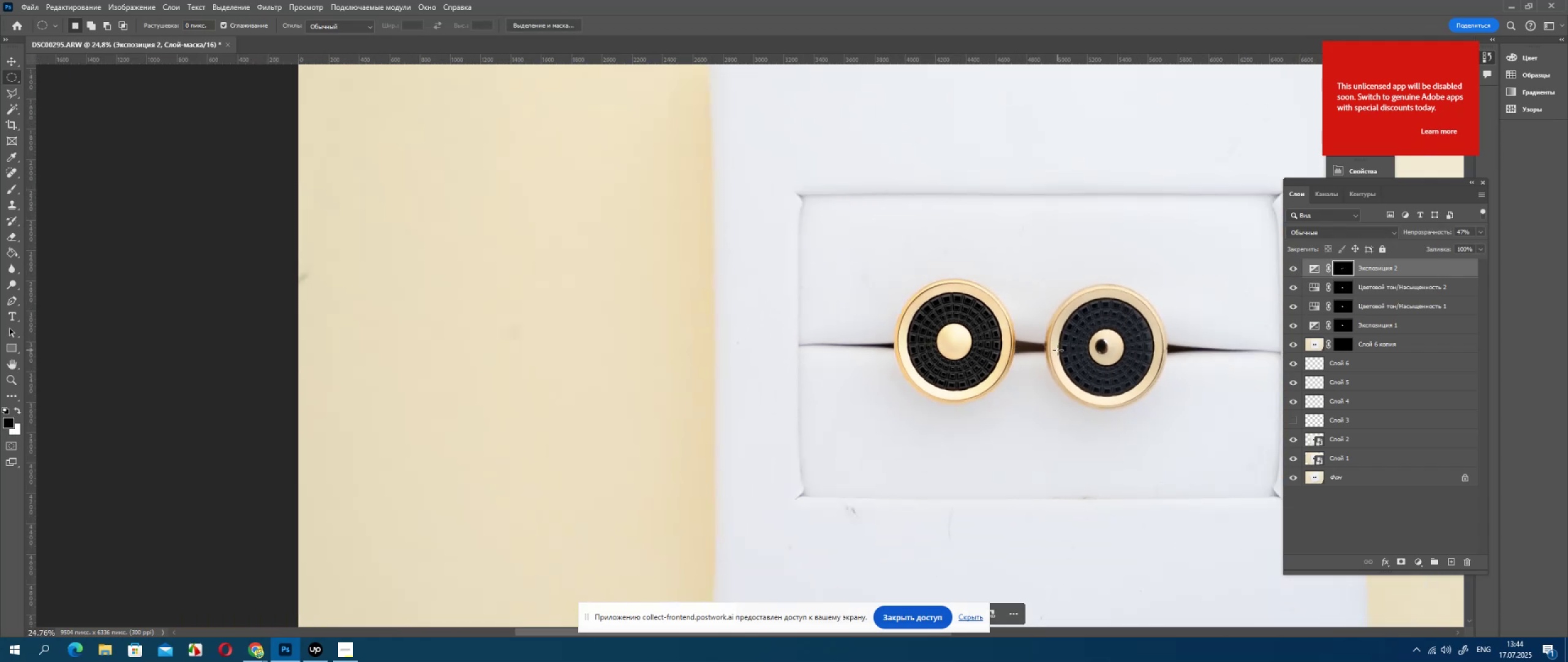 
scroll: coordinate [1058, 350], scroll_direction: up, amount: 2.0
 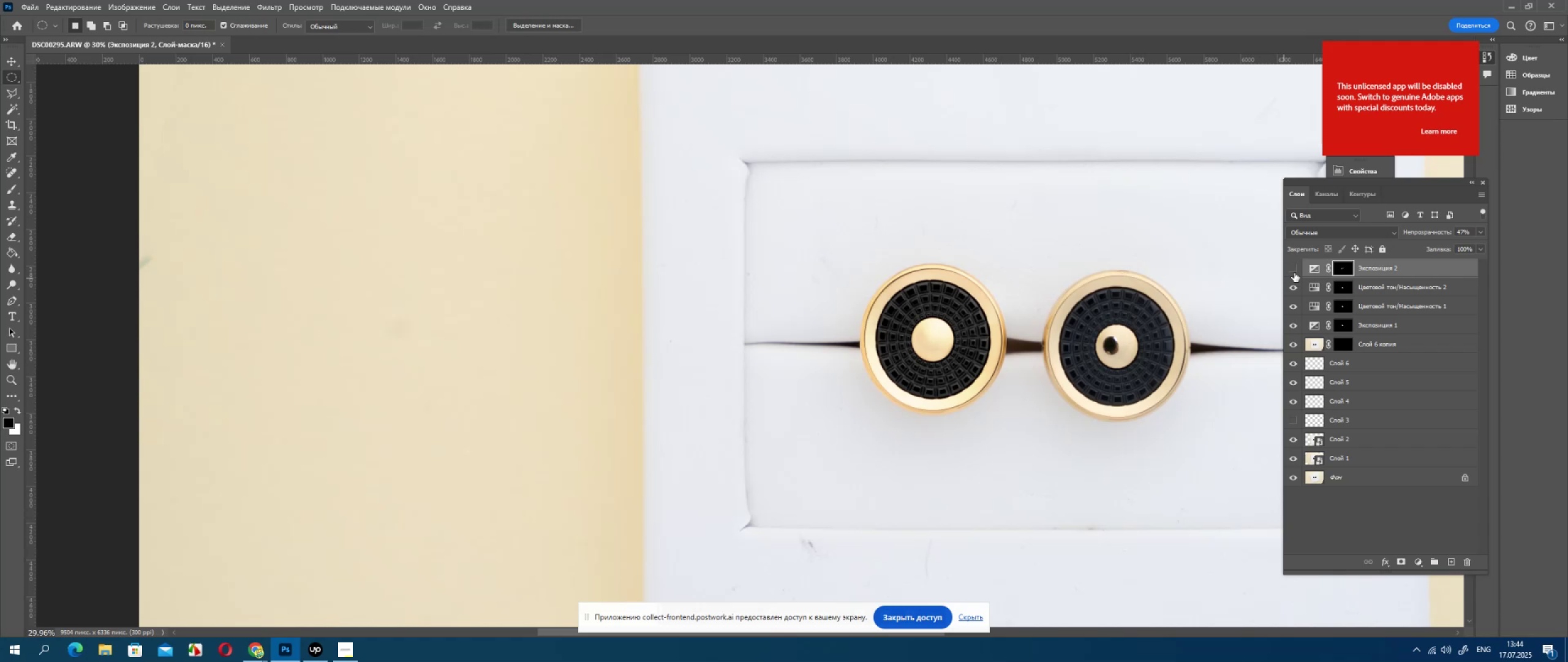 
double_click([1294, 273])
 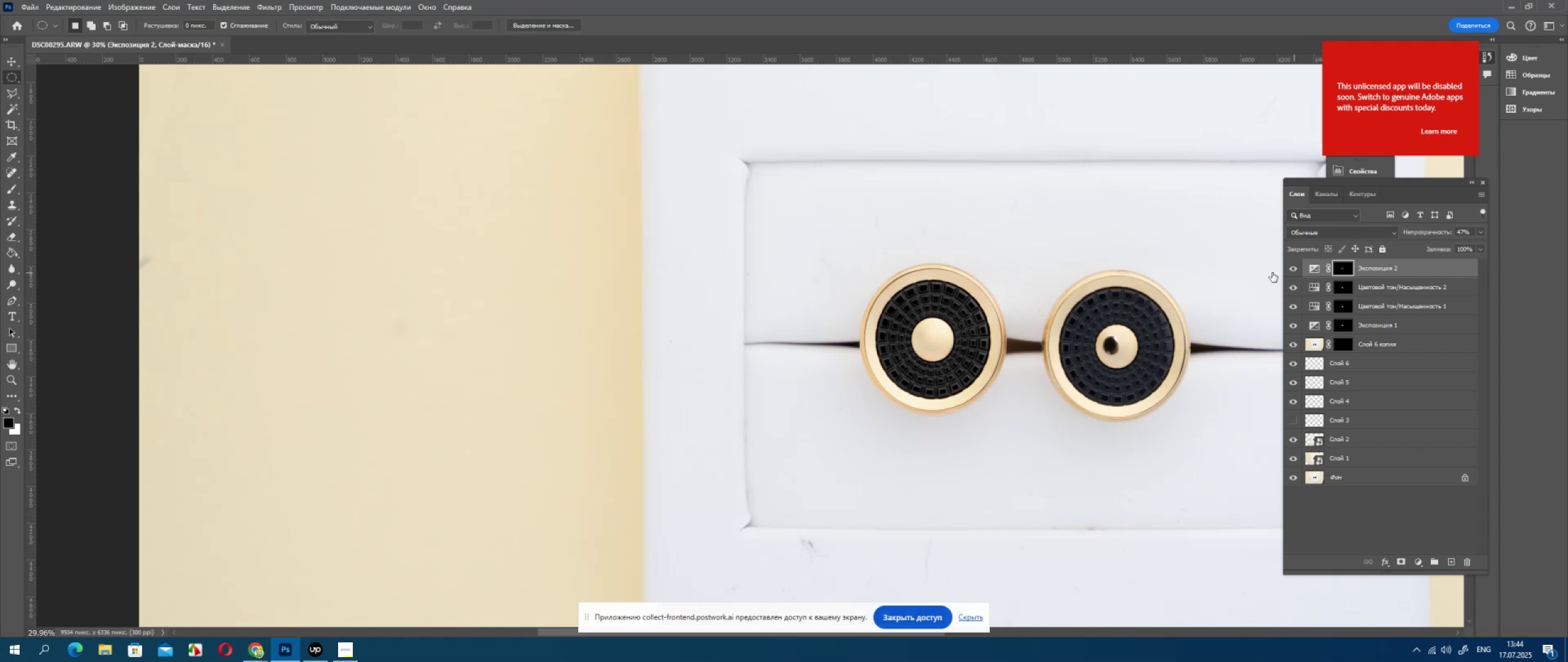 
hold_key(key=AltLeft, duration=0.46)
scroll: coordinate [1046, 280], scroll_direction: up, amount: 3.0
 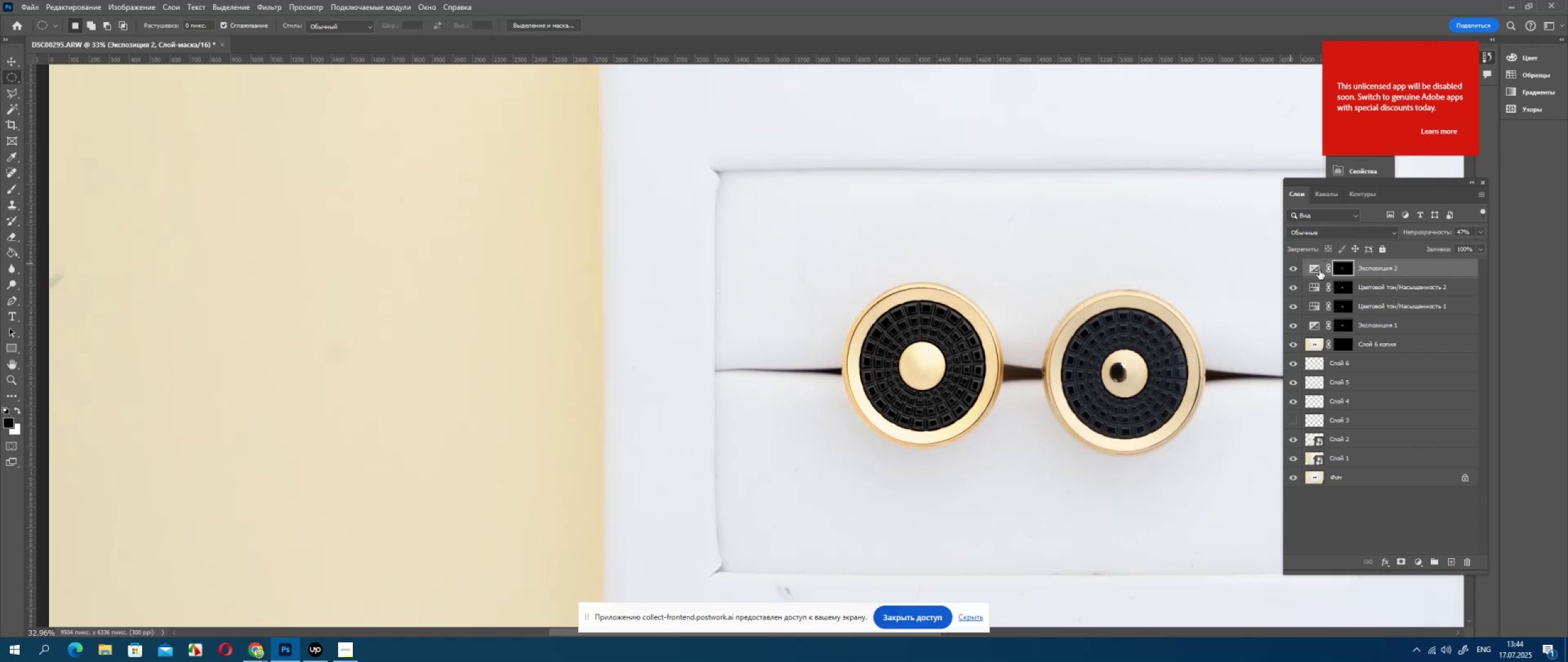 
double_click([1319, 270])
 